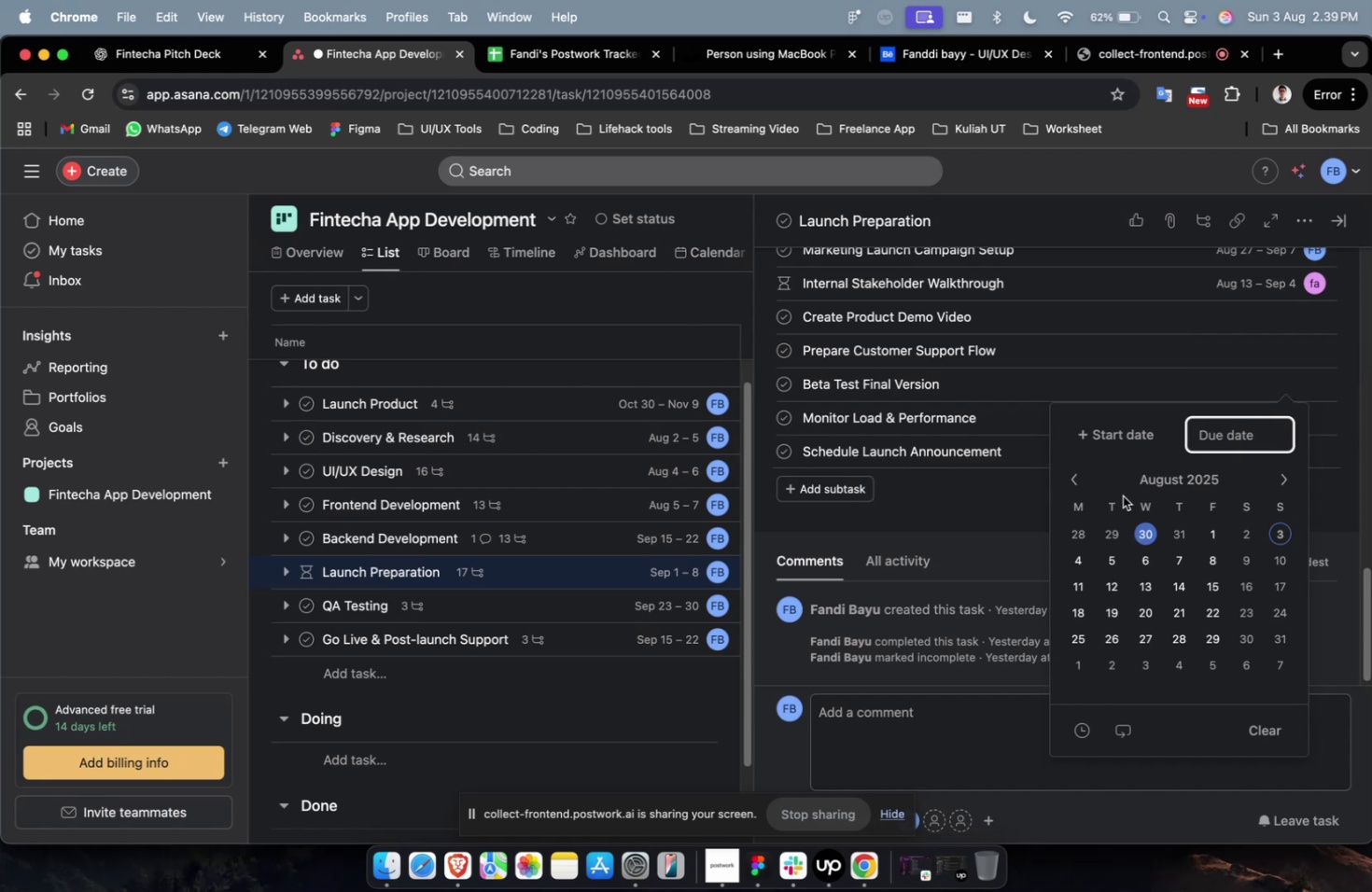 
left_click([1126, 443])
 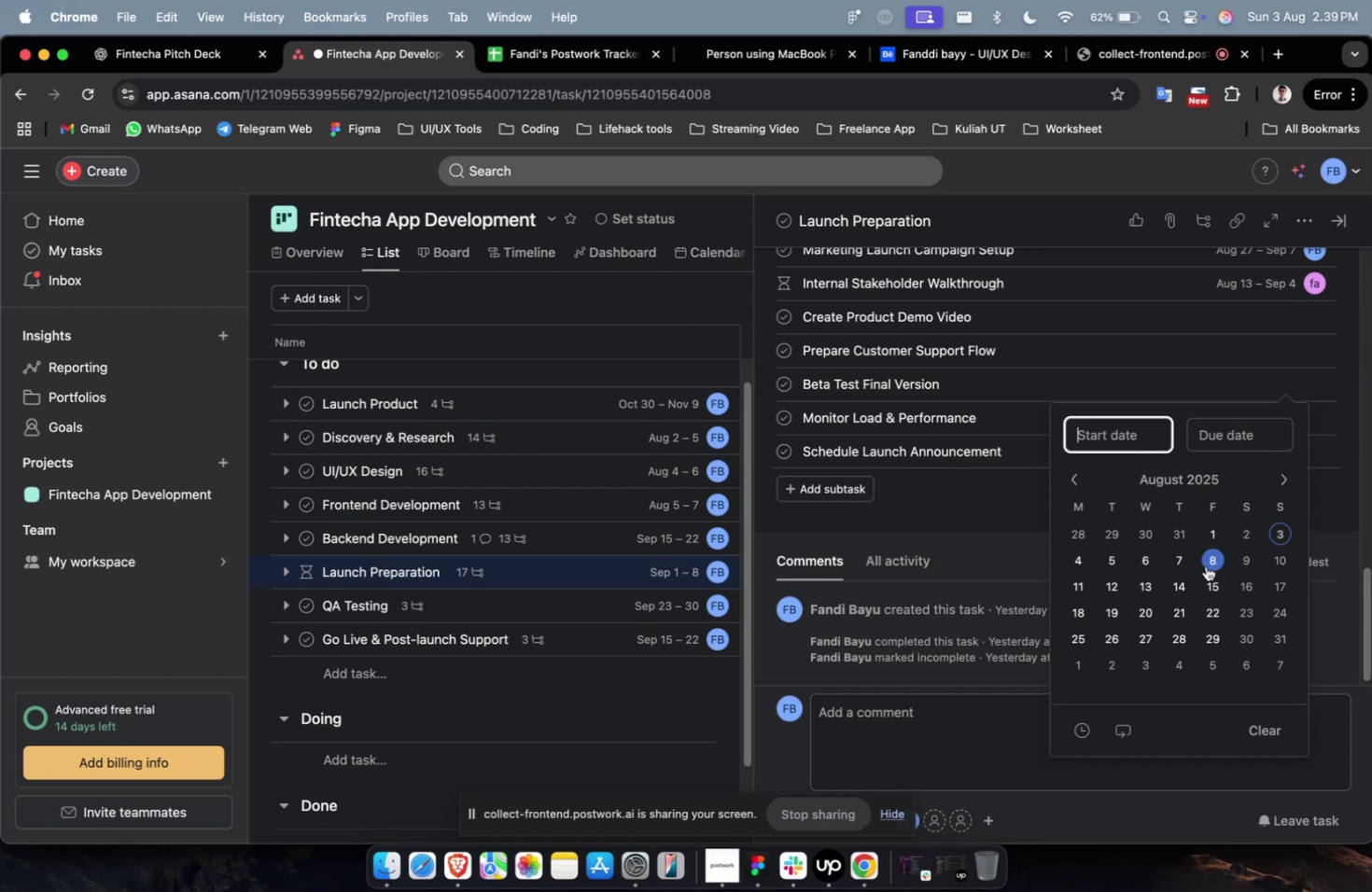 
double_click([1206, 565])
 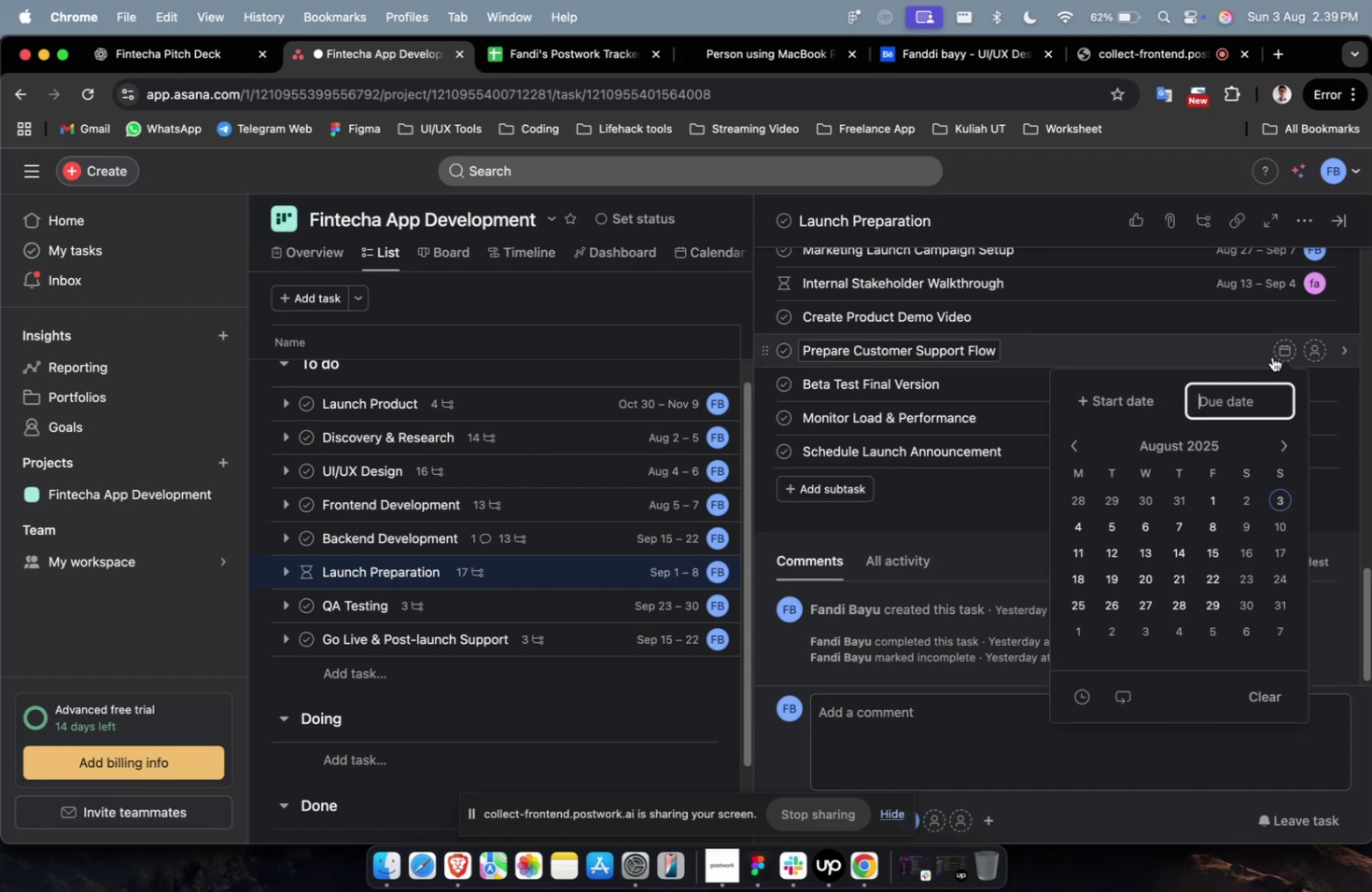 
triple_click([1153, 404])
 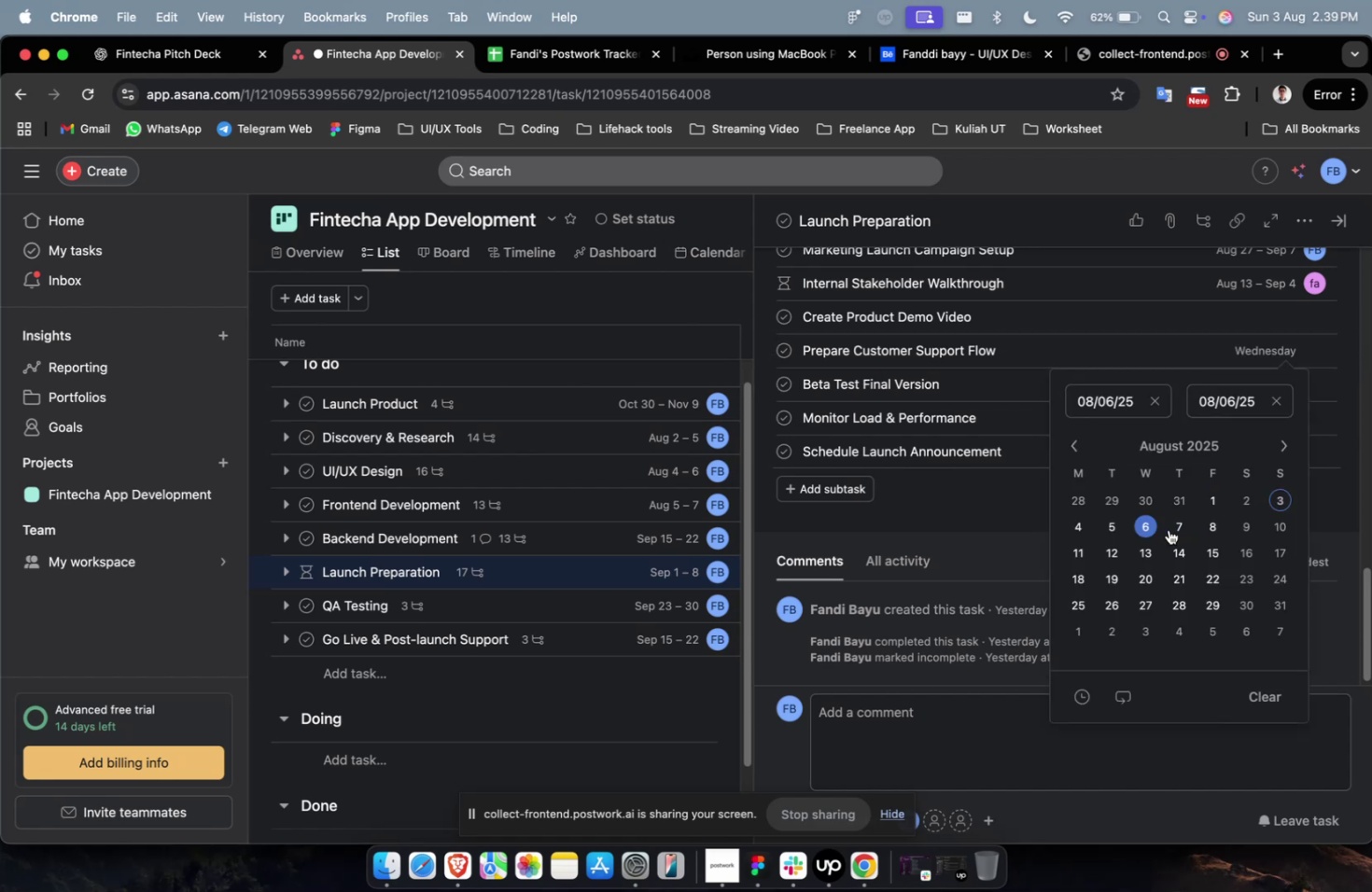 
double_click([1240, 528])
 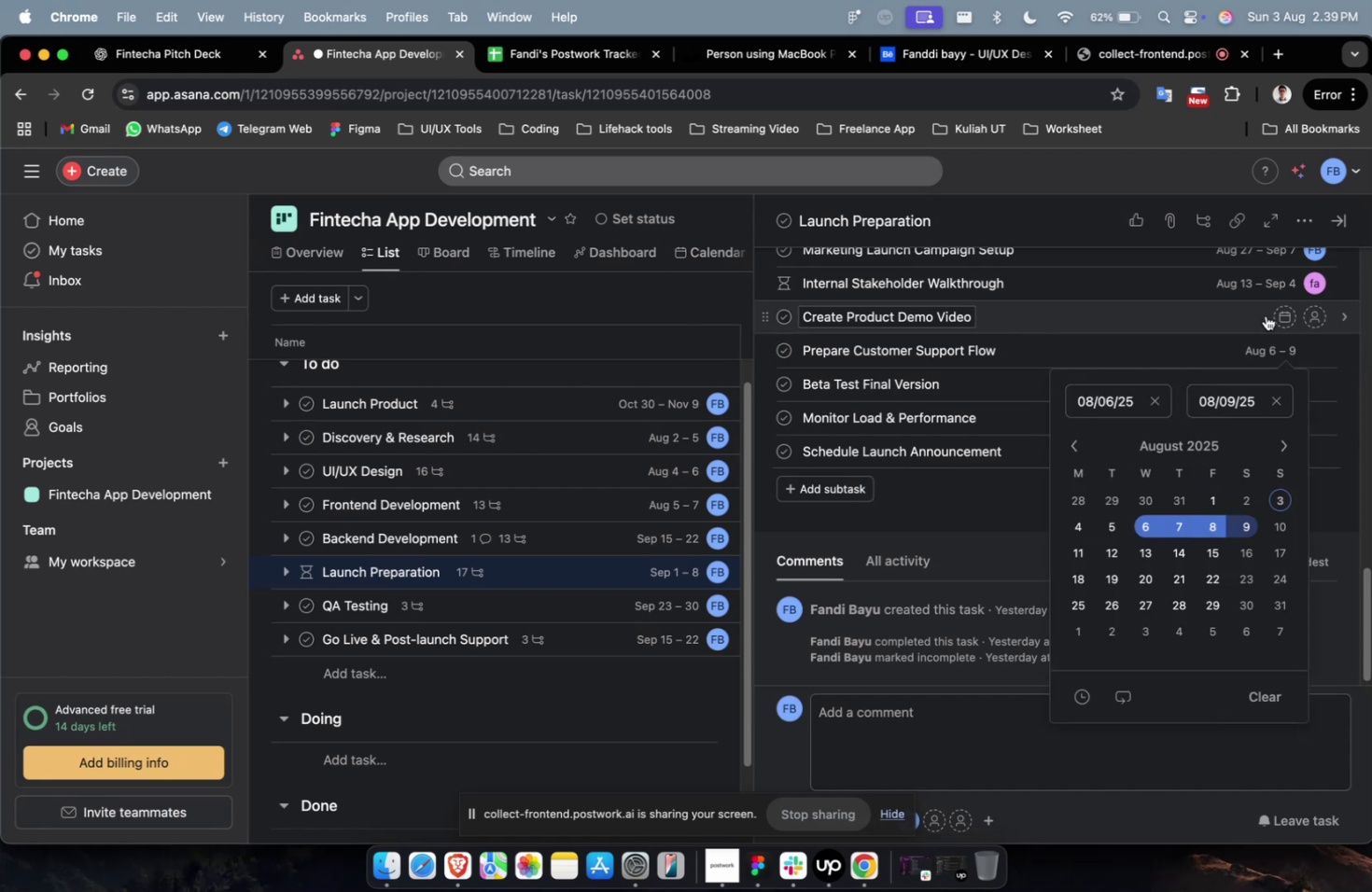 
left_click([1280, 314])
 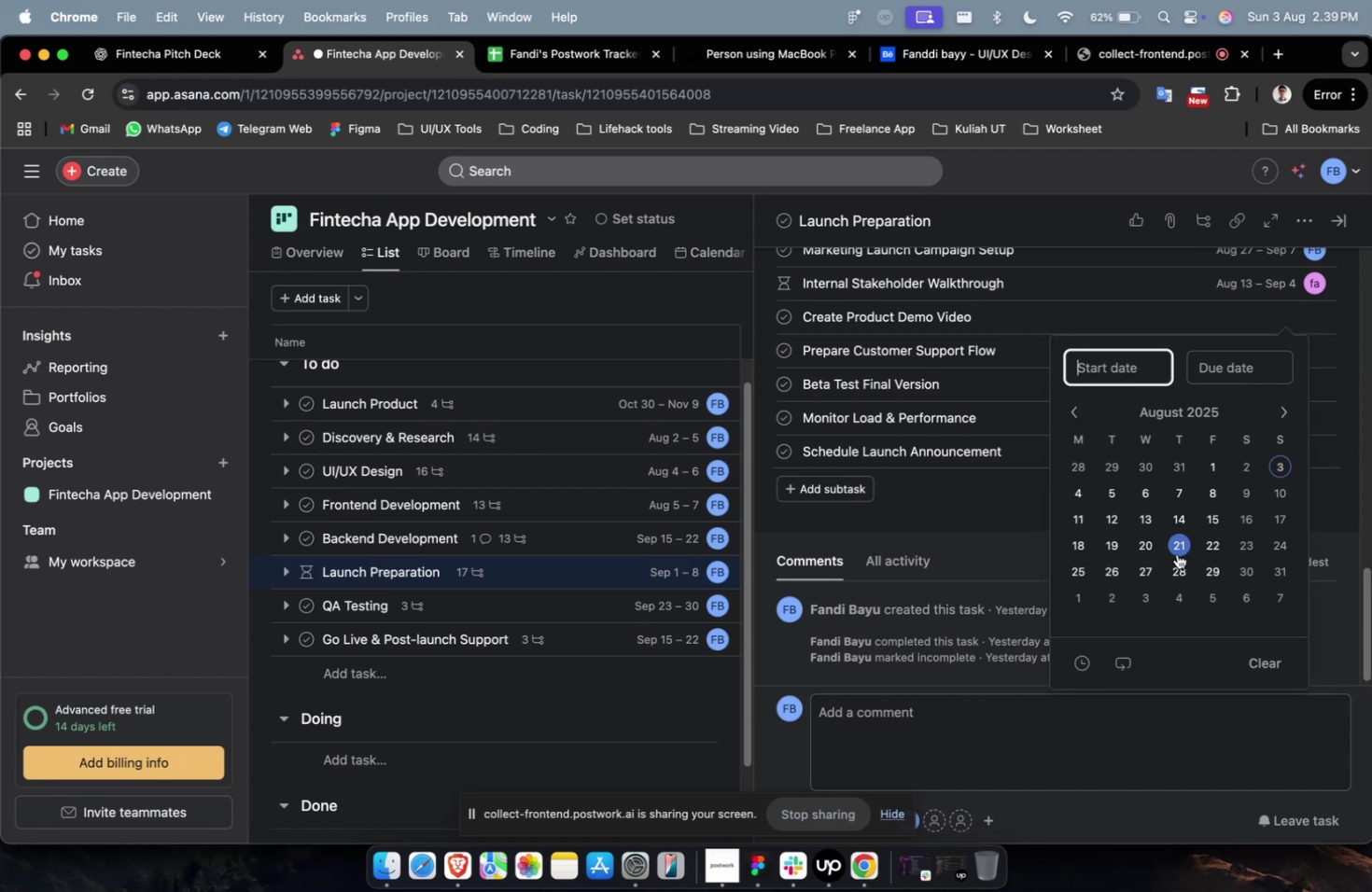 
triple_click([1147, 564])
 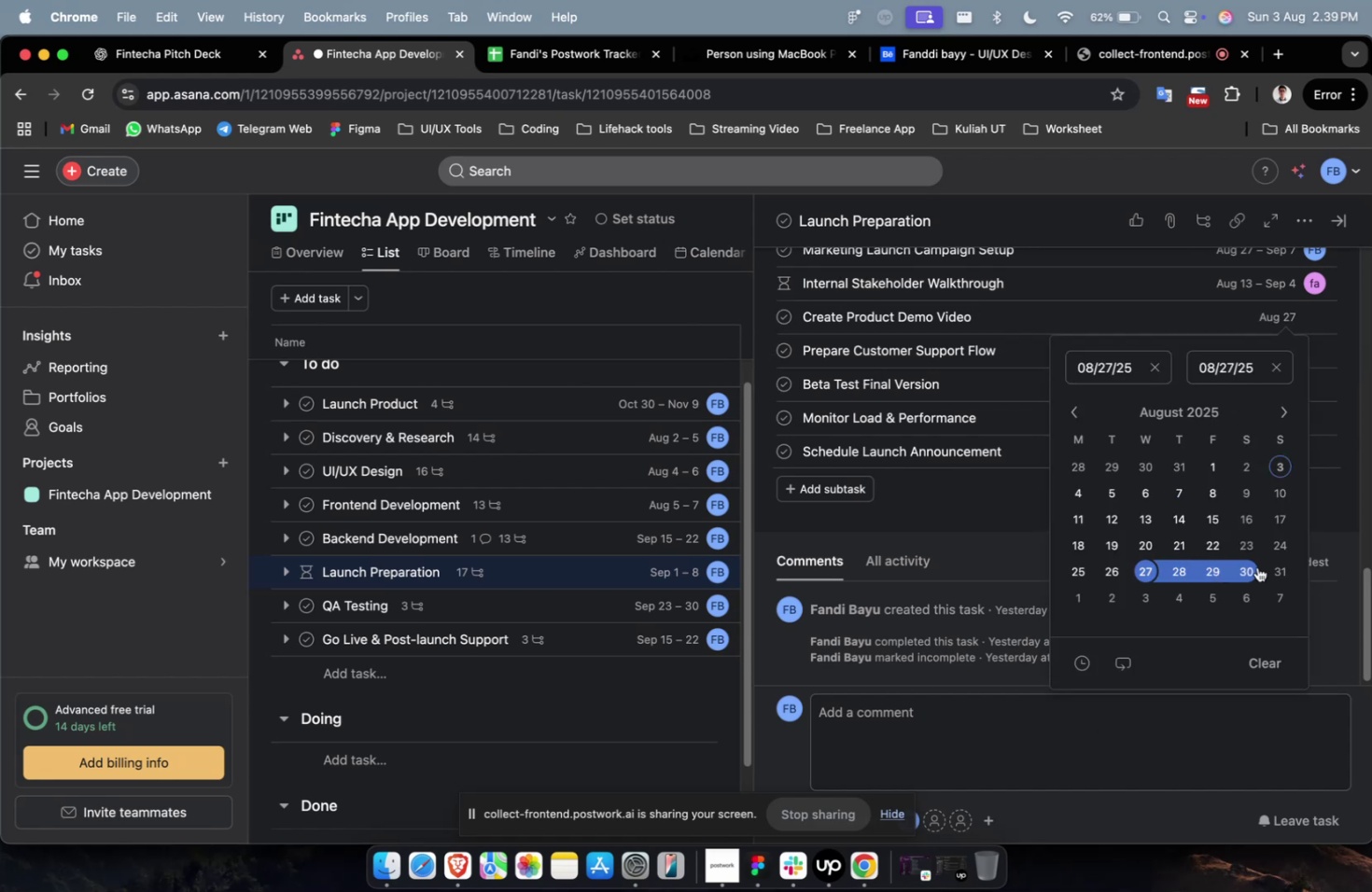 
triple_click([1255, 566])
 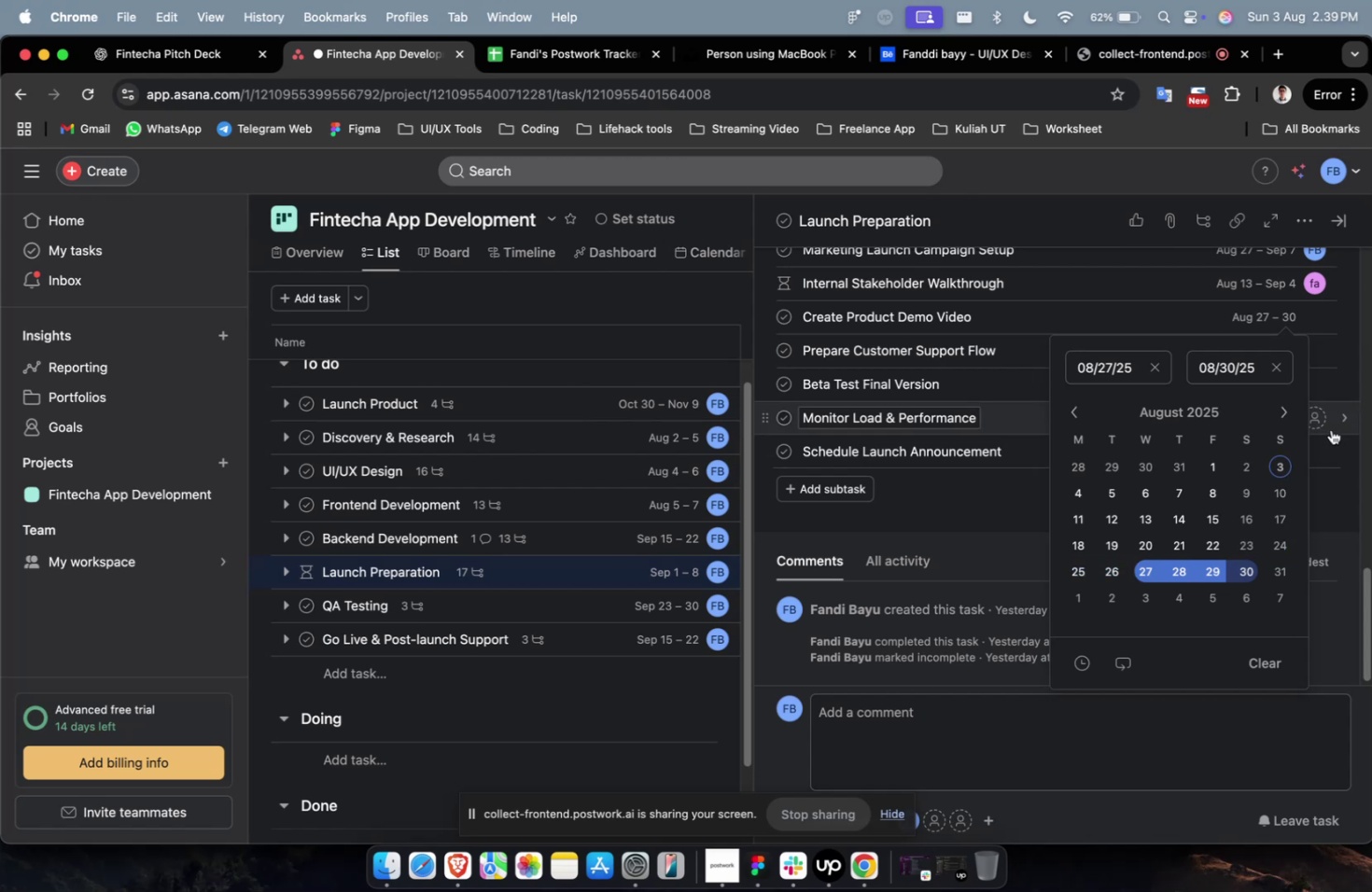 
left_click([1326, 344])
 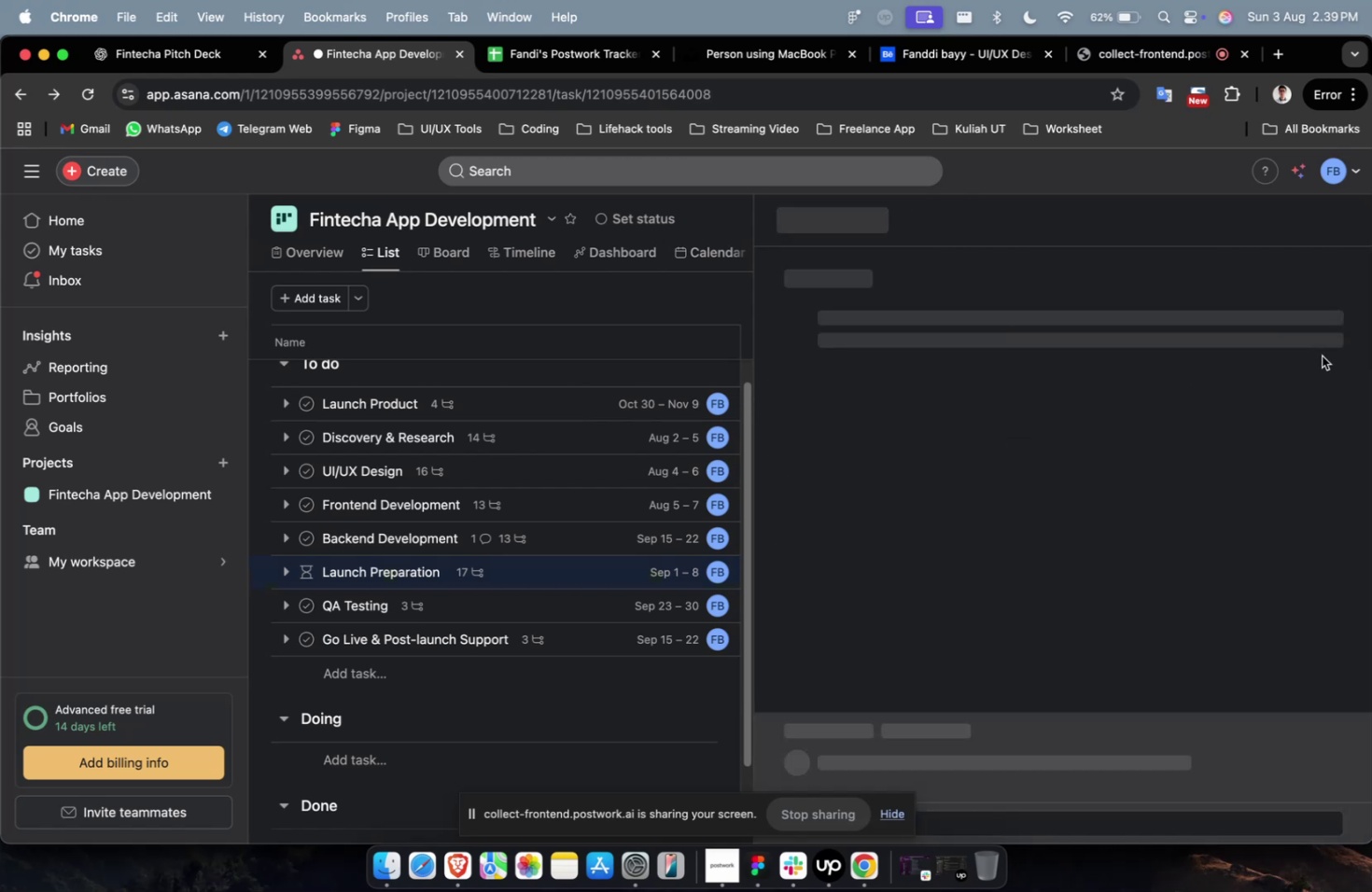 
scroll: coordinate [1303, 439], scroll_direction: down, amount: 29.0
 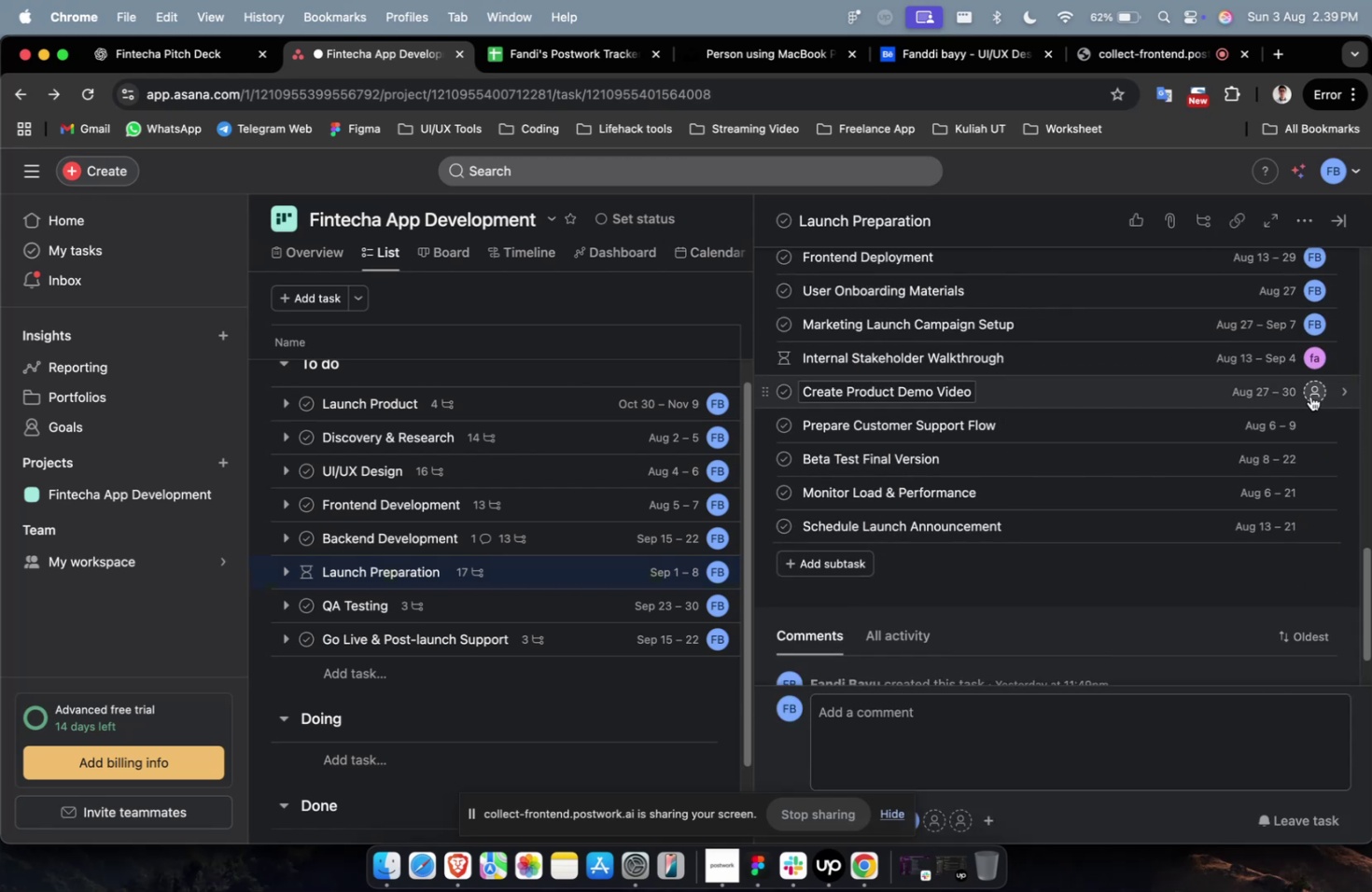 
left_click([1311, 383])
 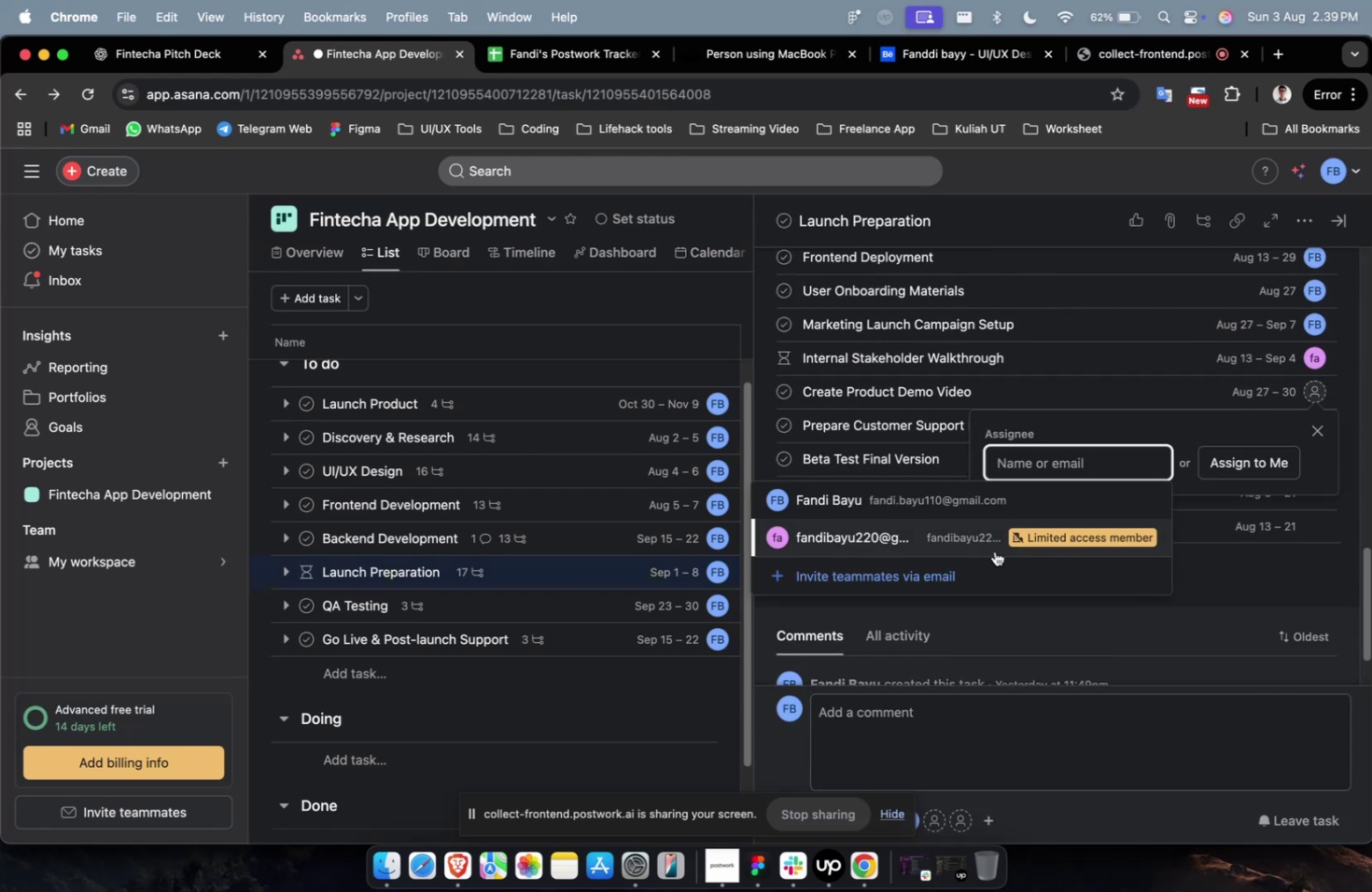 
left_click([917, 552])
 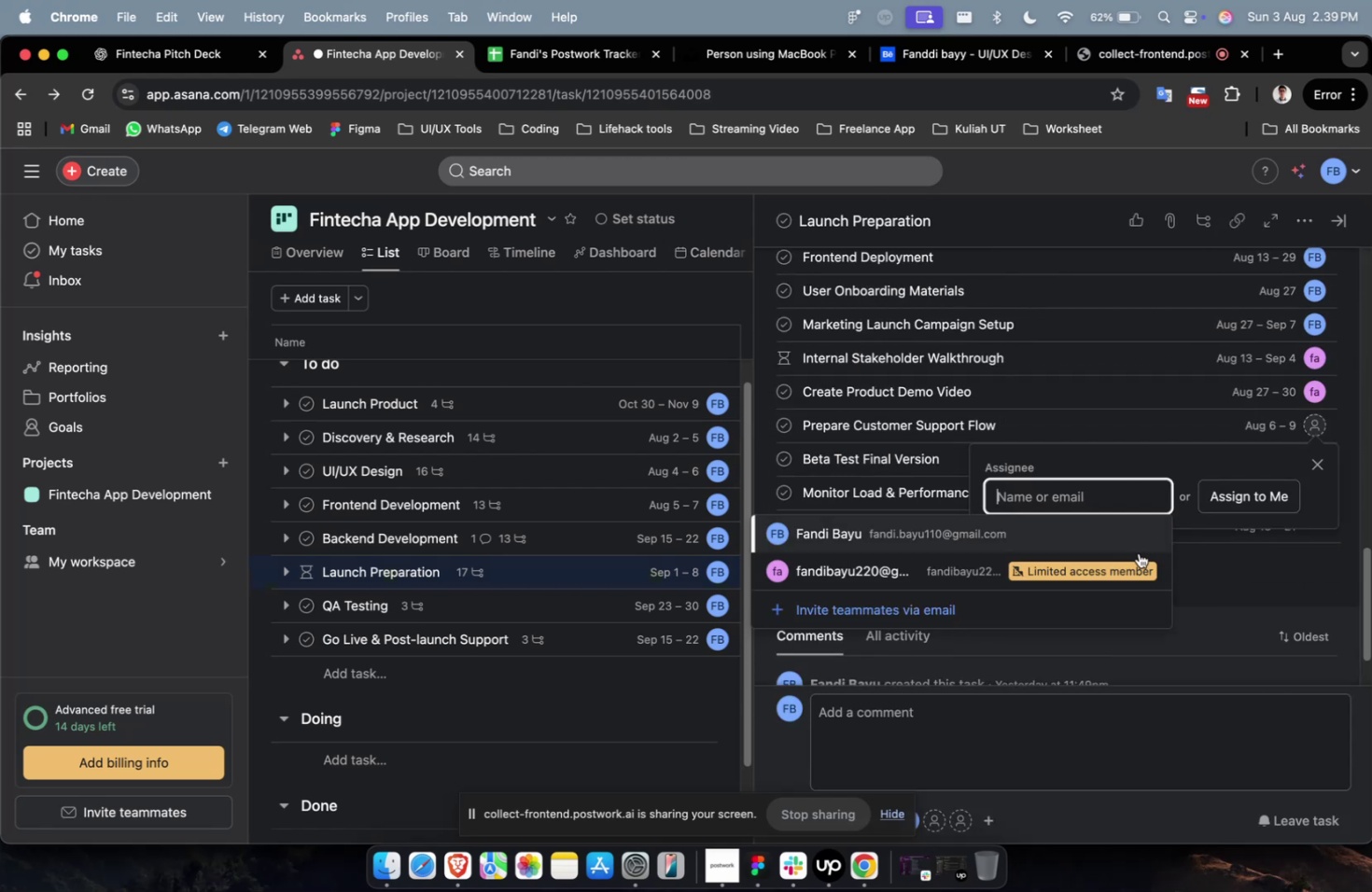 
left_click([903, 567])
 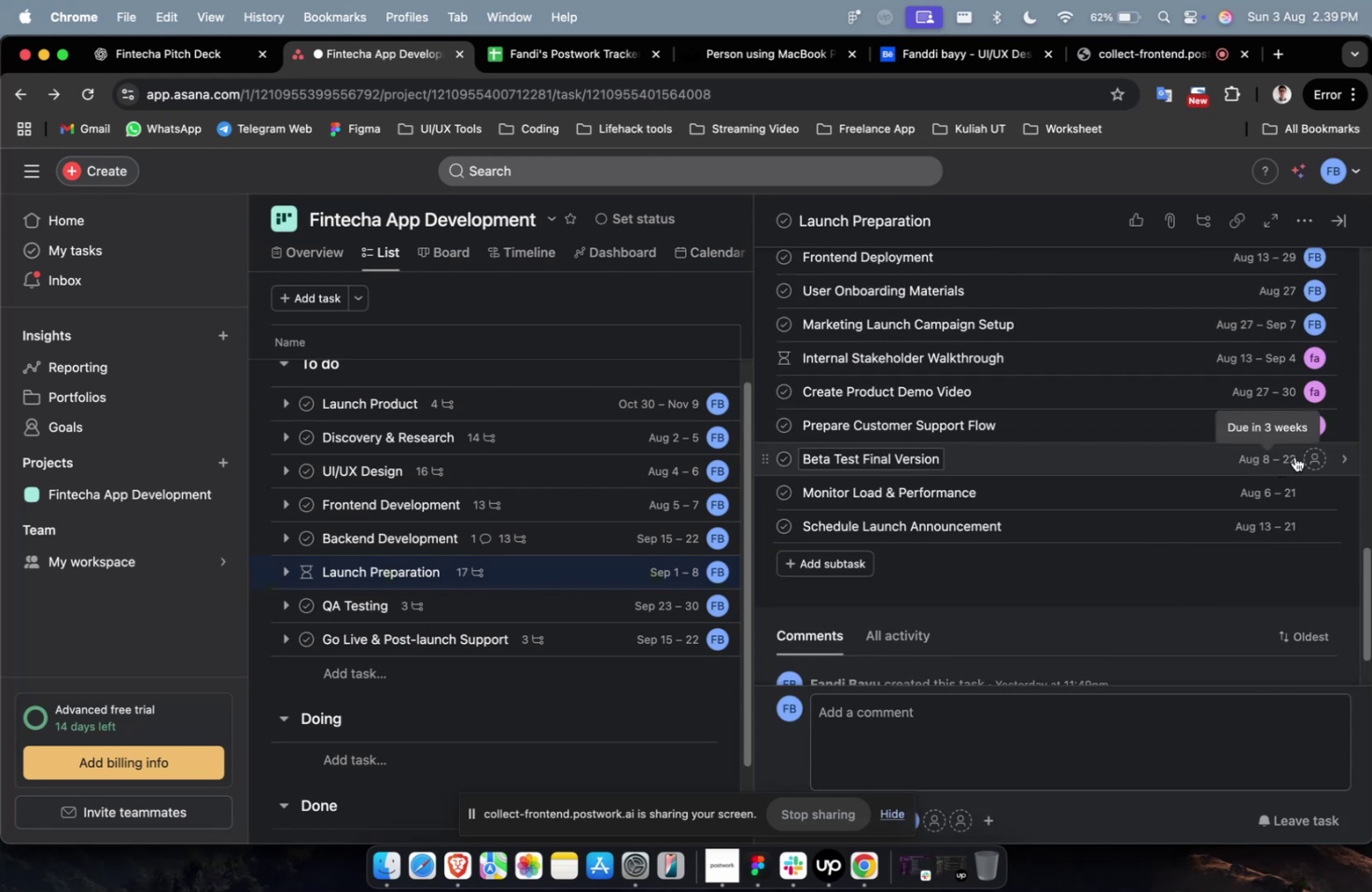 
left_click([1306, 458])
 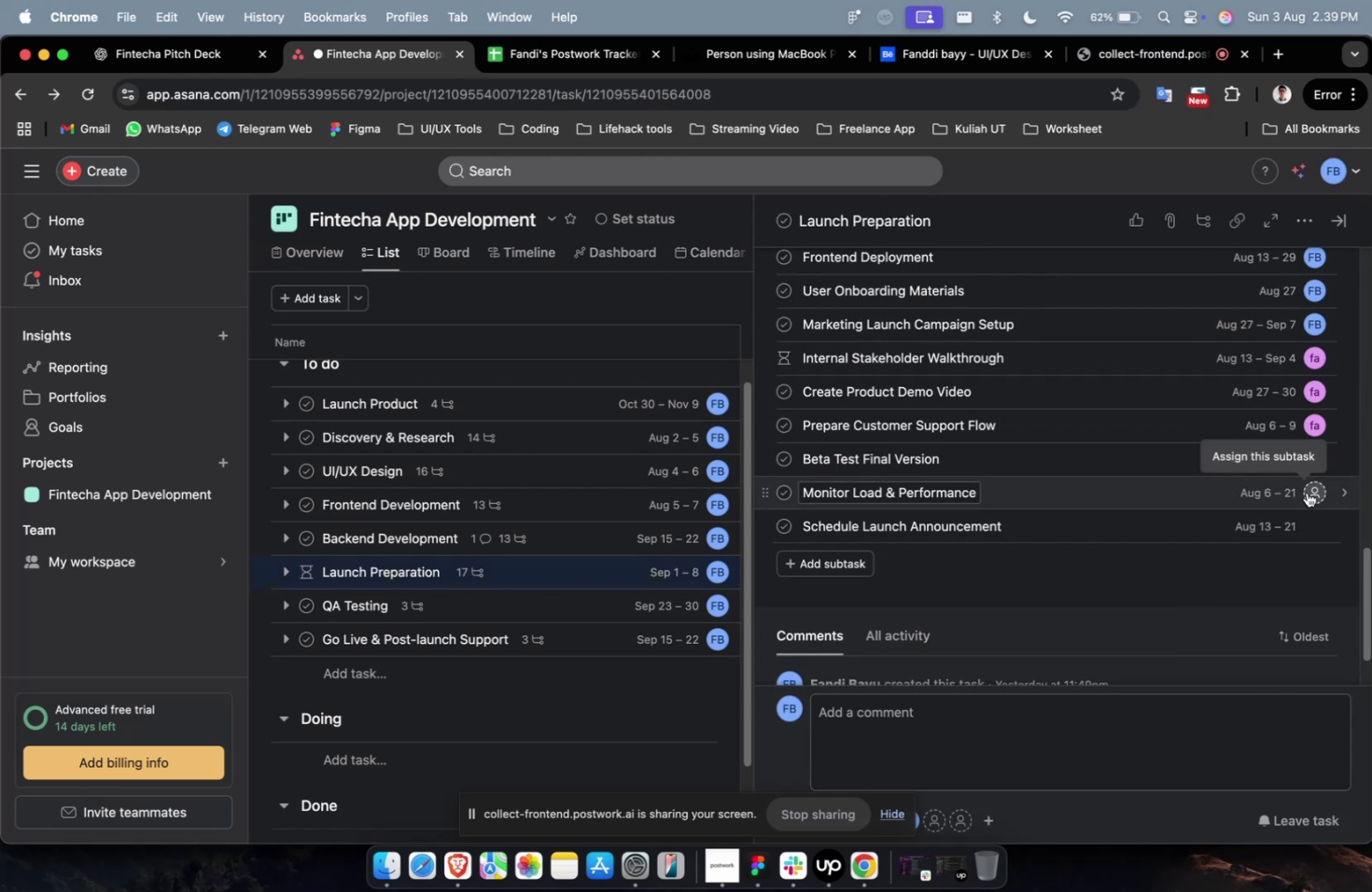 
triple_click([943, 629])
 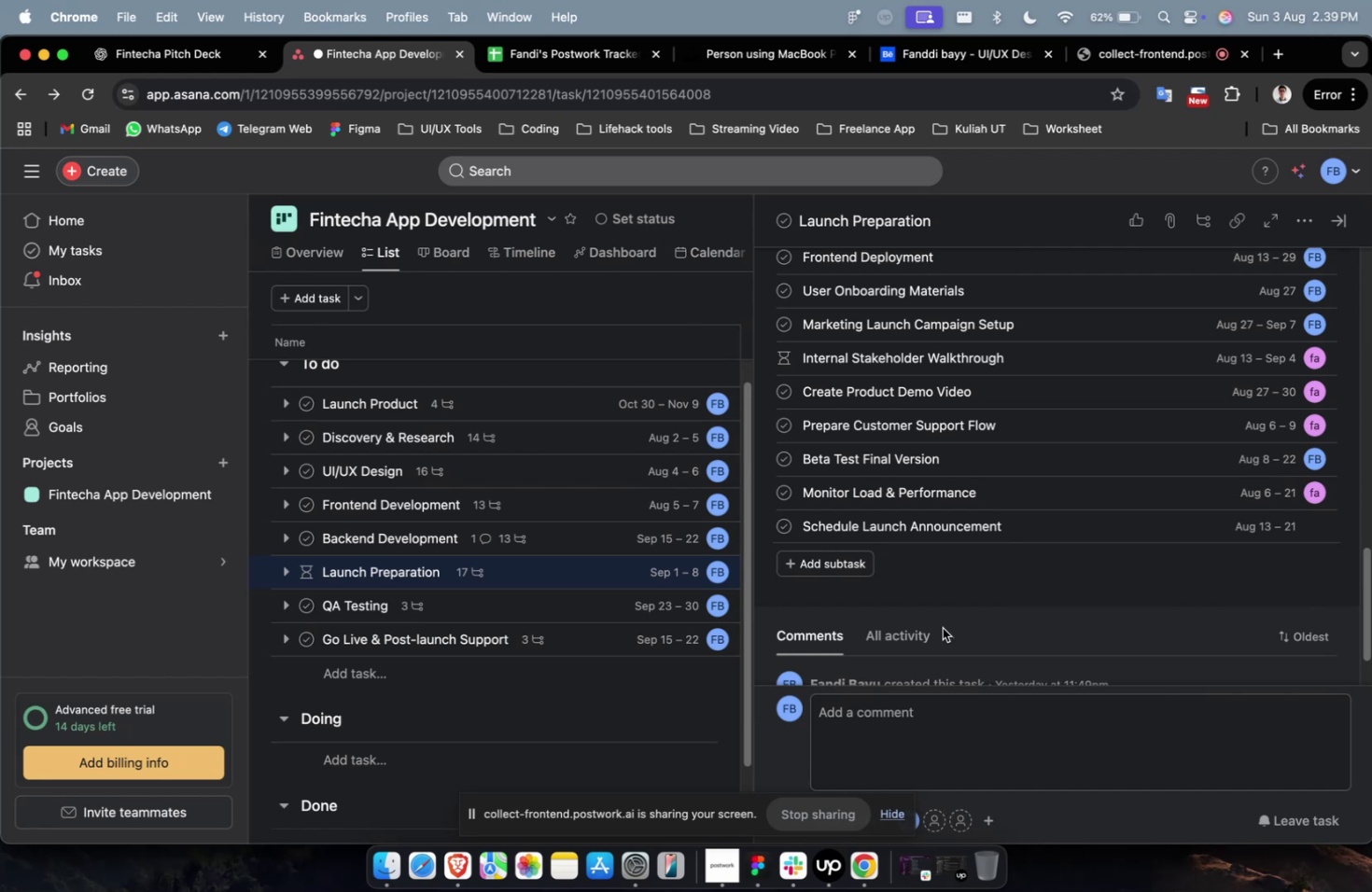 
wait(16.82)
 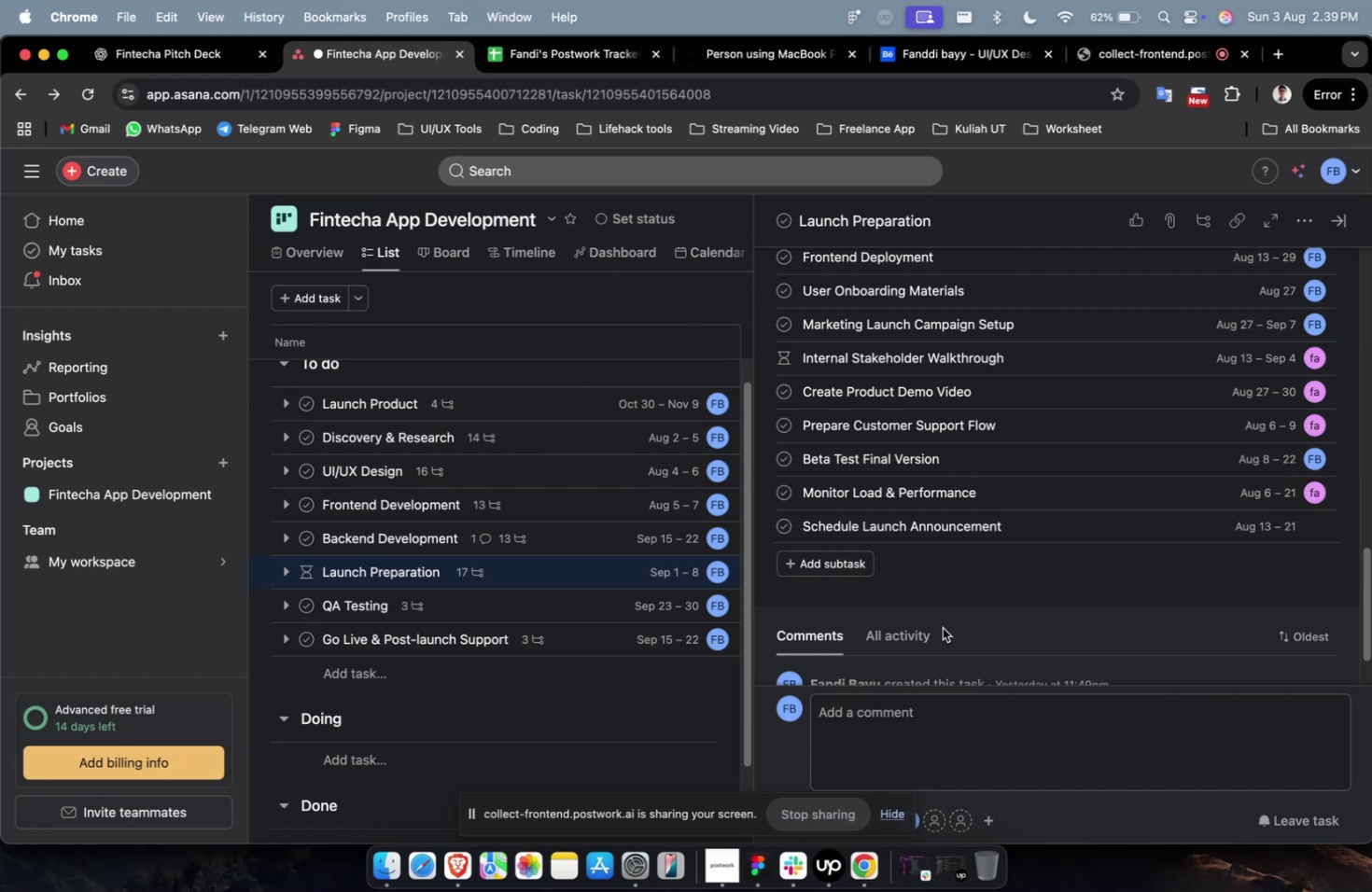 
left_click([1320, 523])
 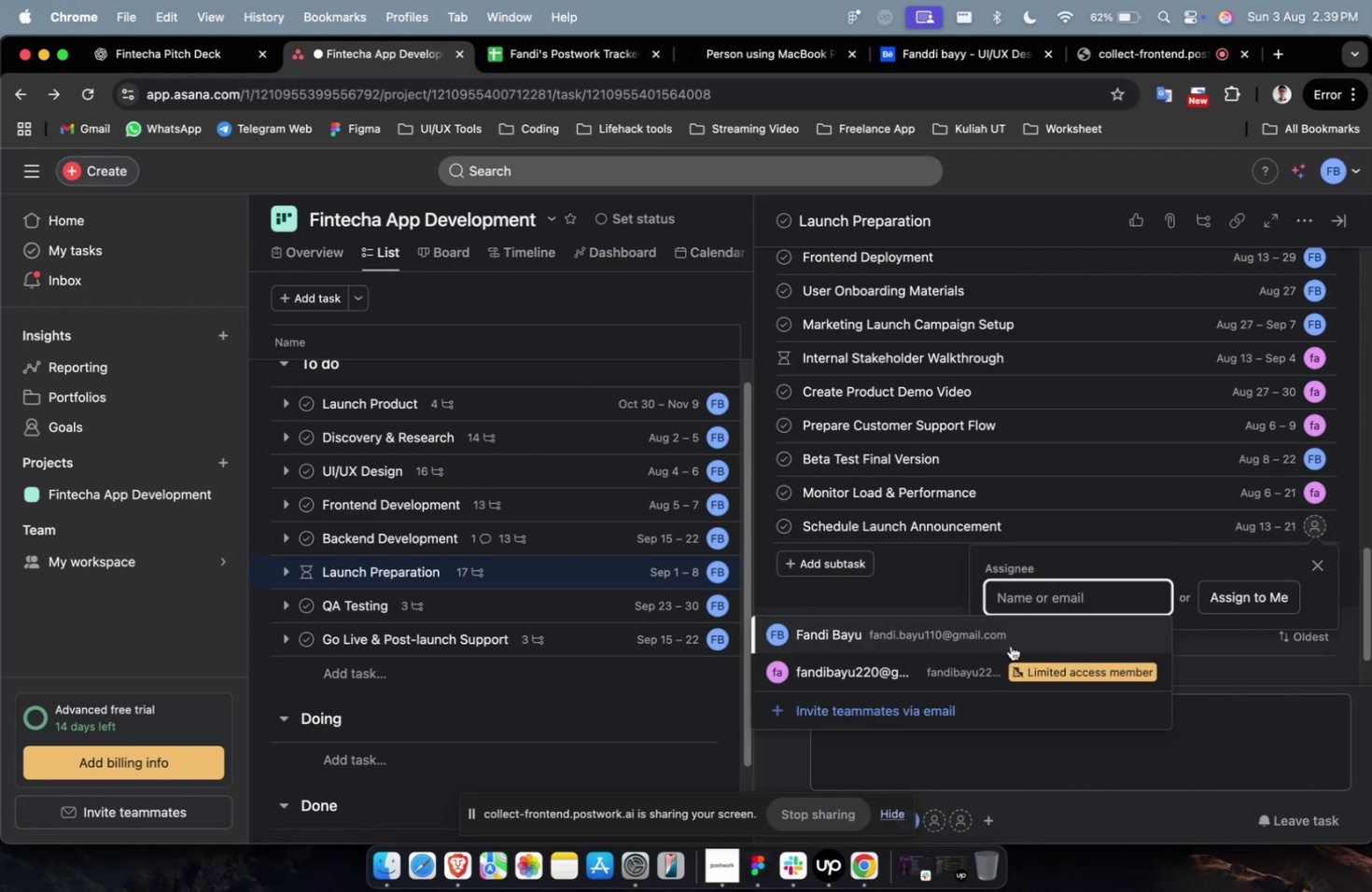 
left_click([978, 640])
 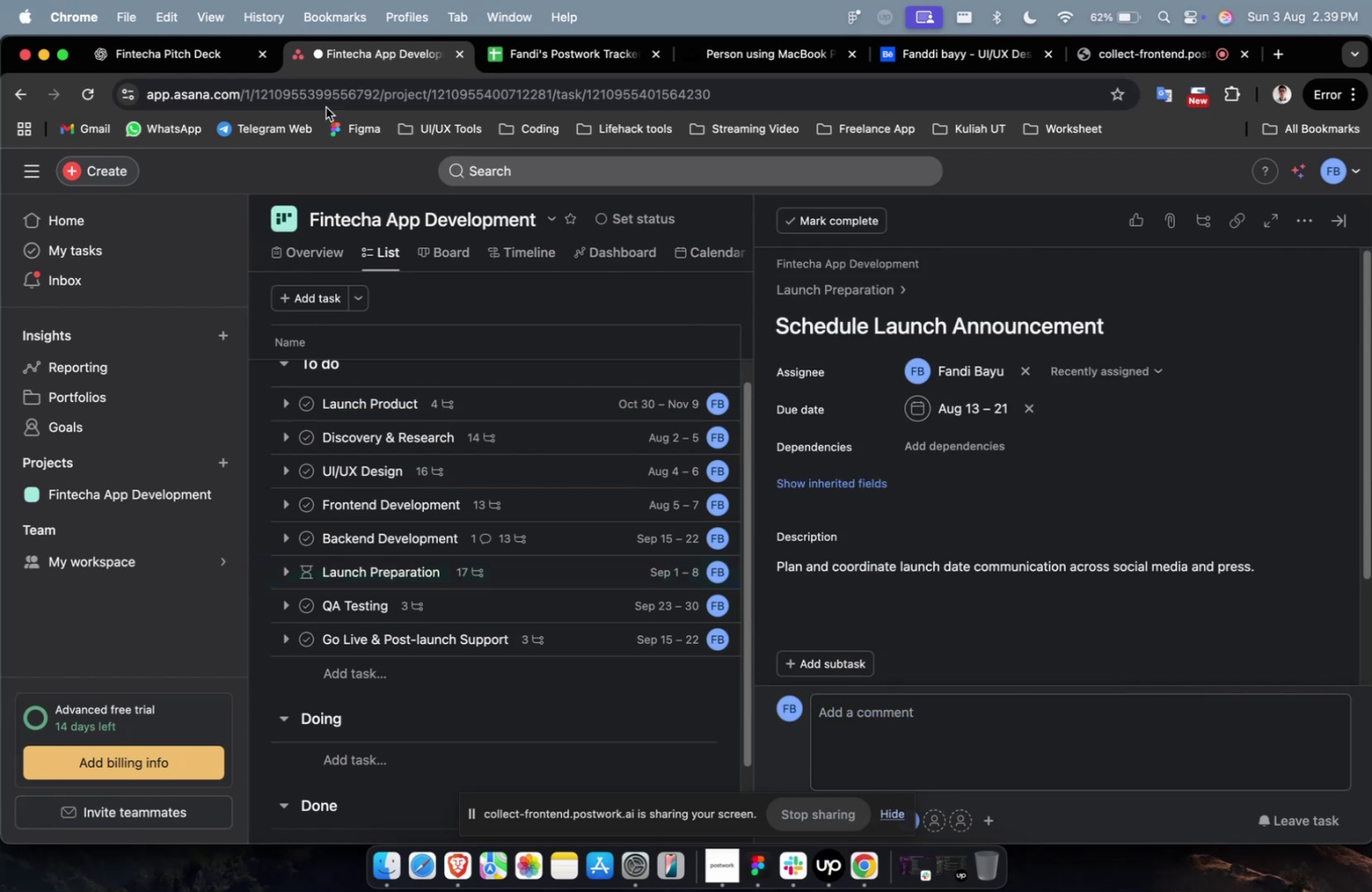 
left_click([203, 54])
 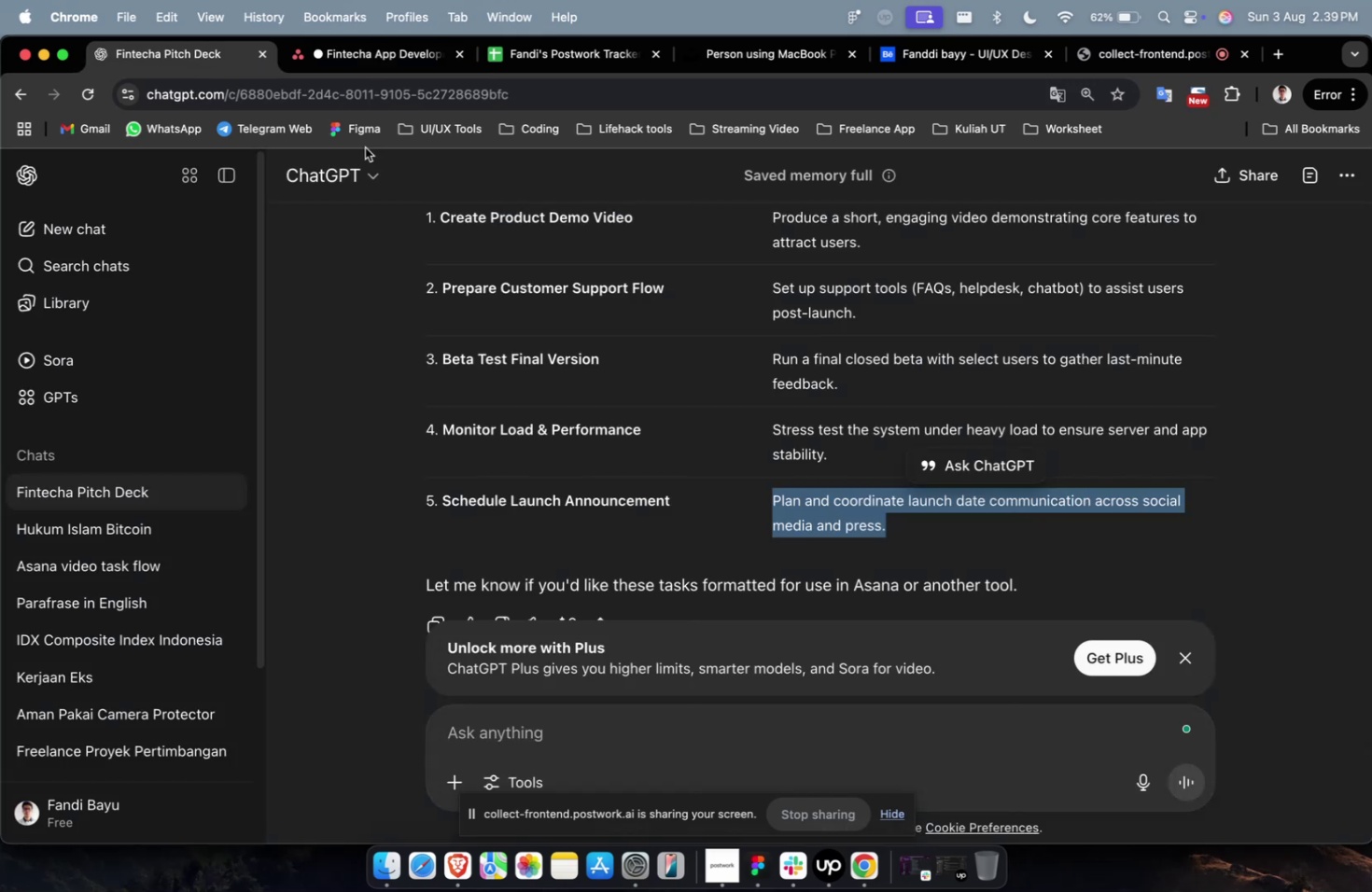 
scroll: coordinate [604, 272], scroll_direction: down, amount: 4.0
 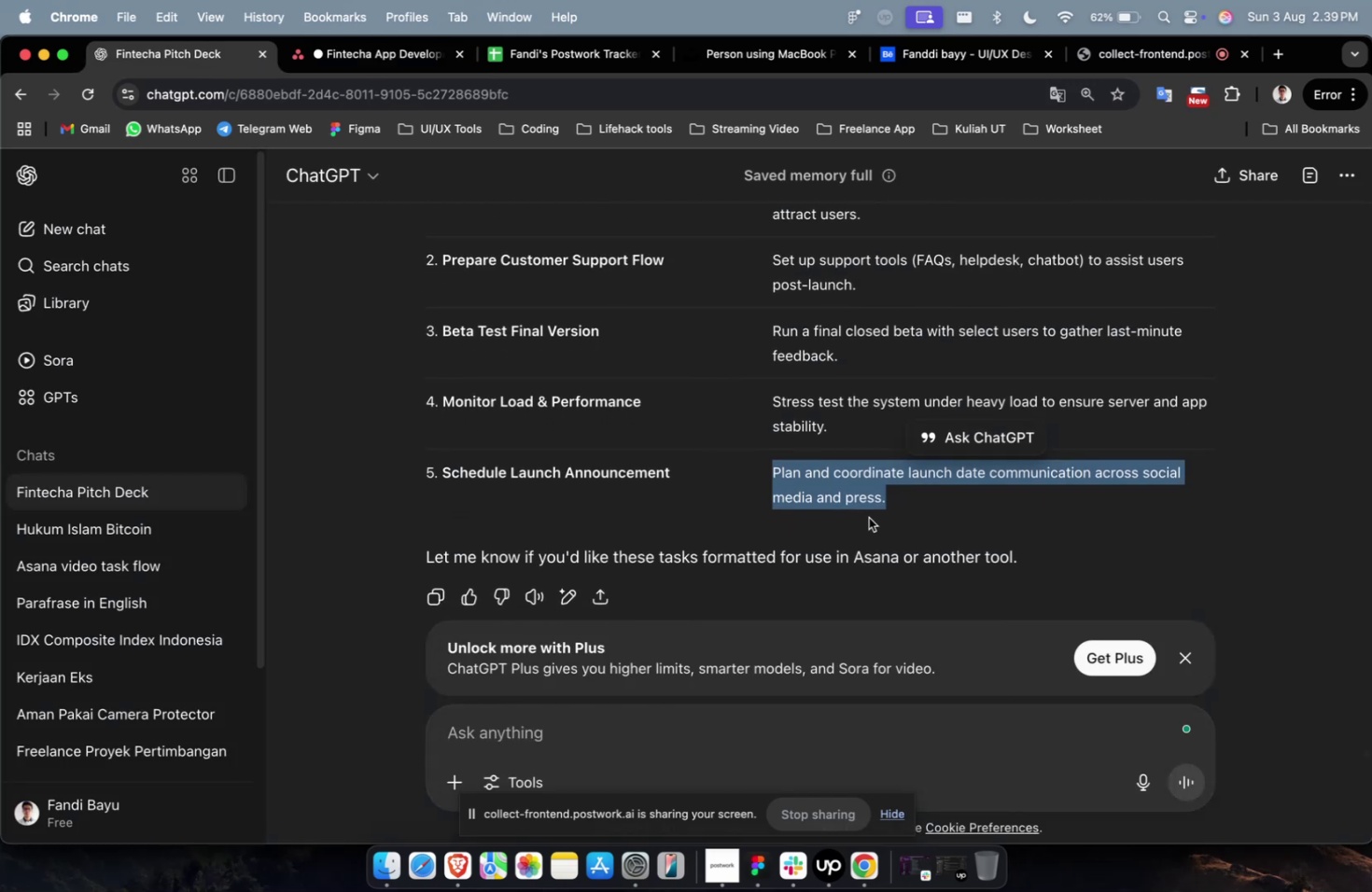 
key(Meta+CommandLeft)
 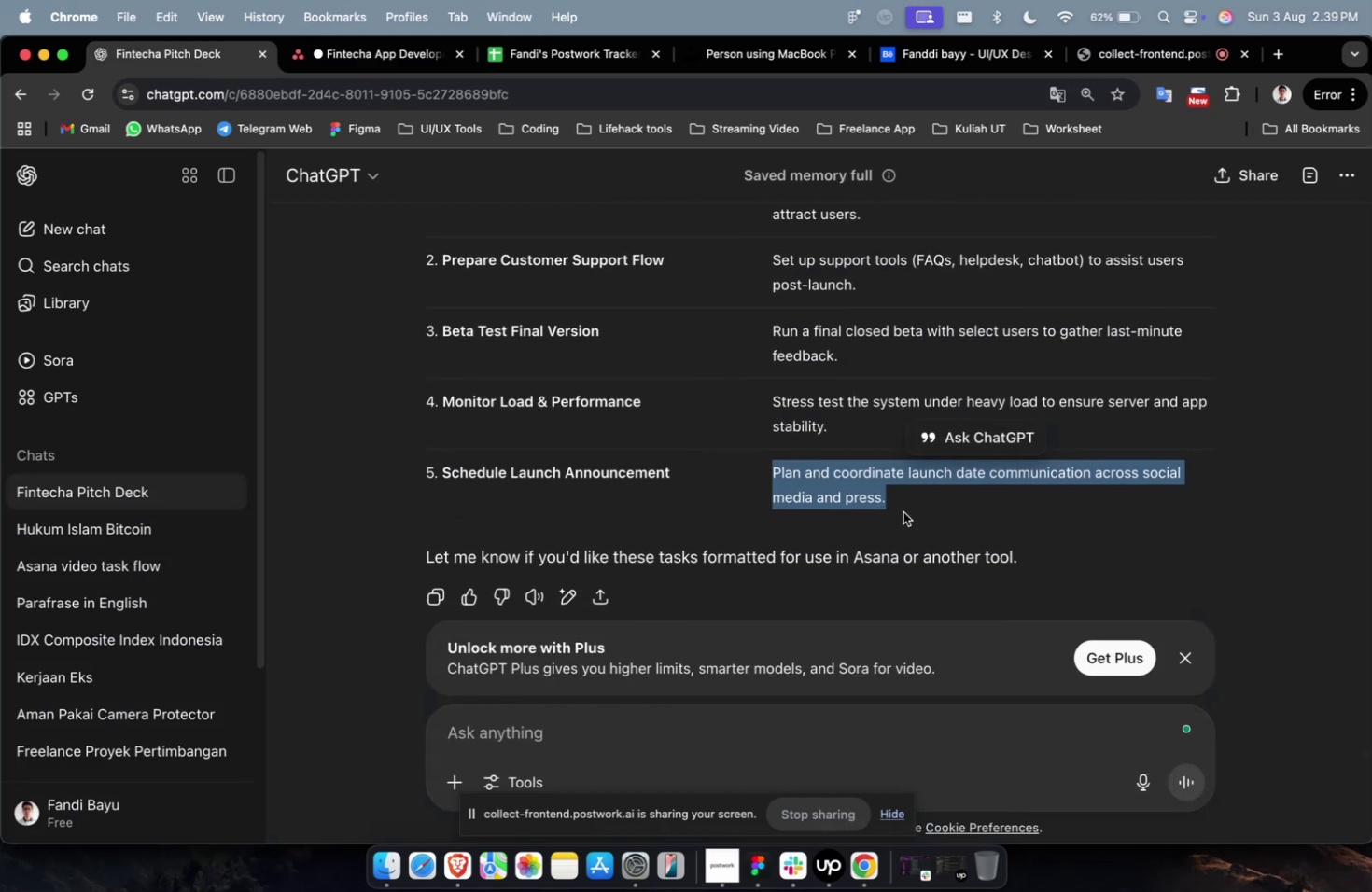 
key(Meta+C)
 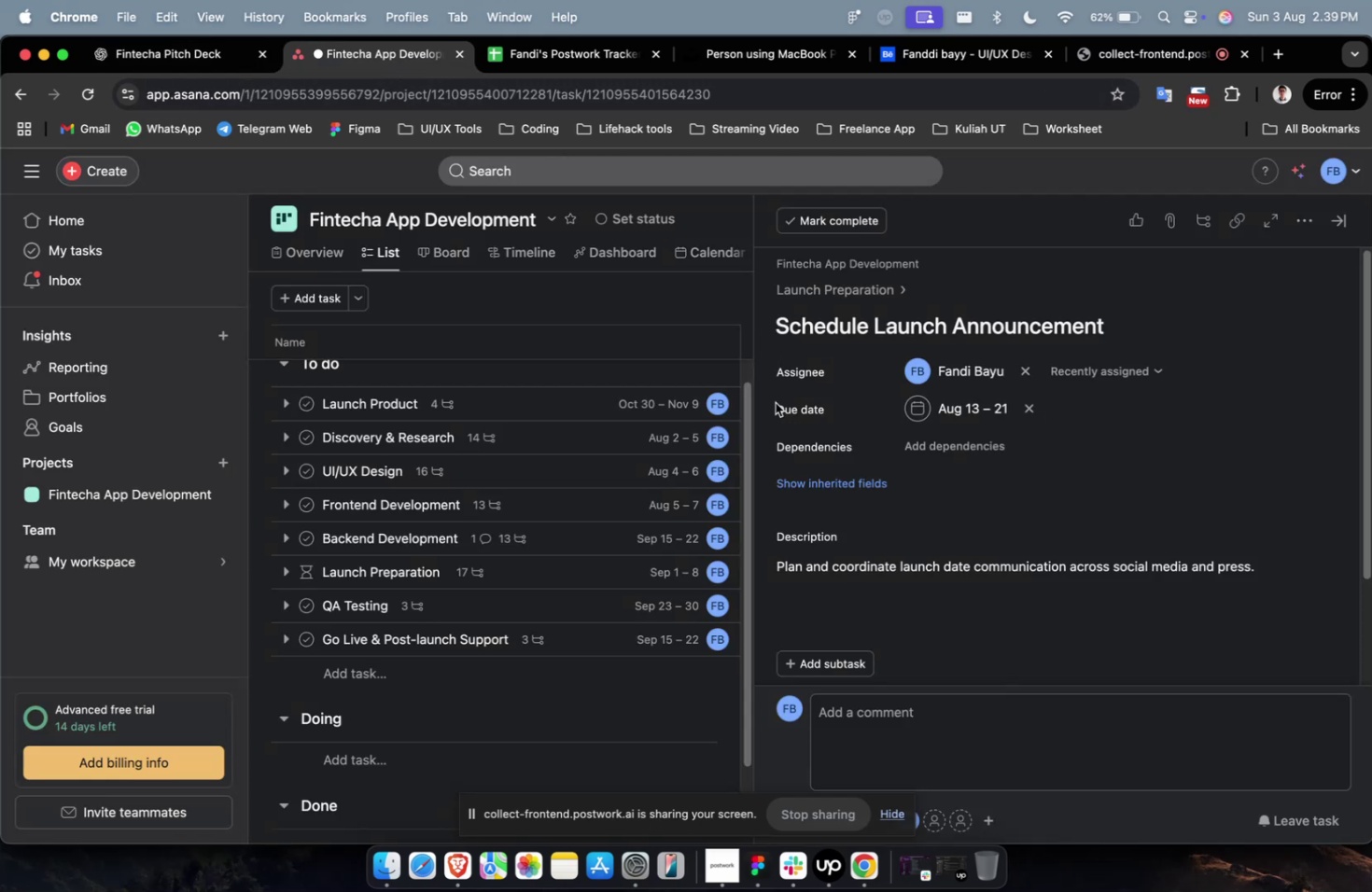 
scroll: coordinate [894, 467], scroll_direction: down, amount: 25.0
 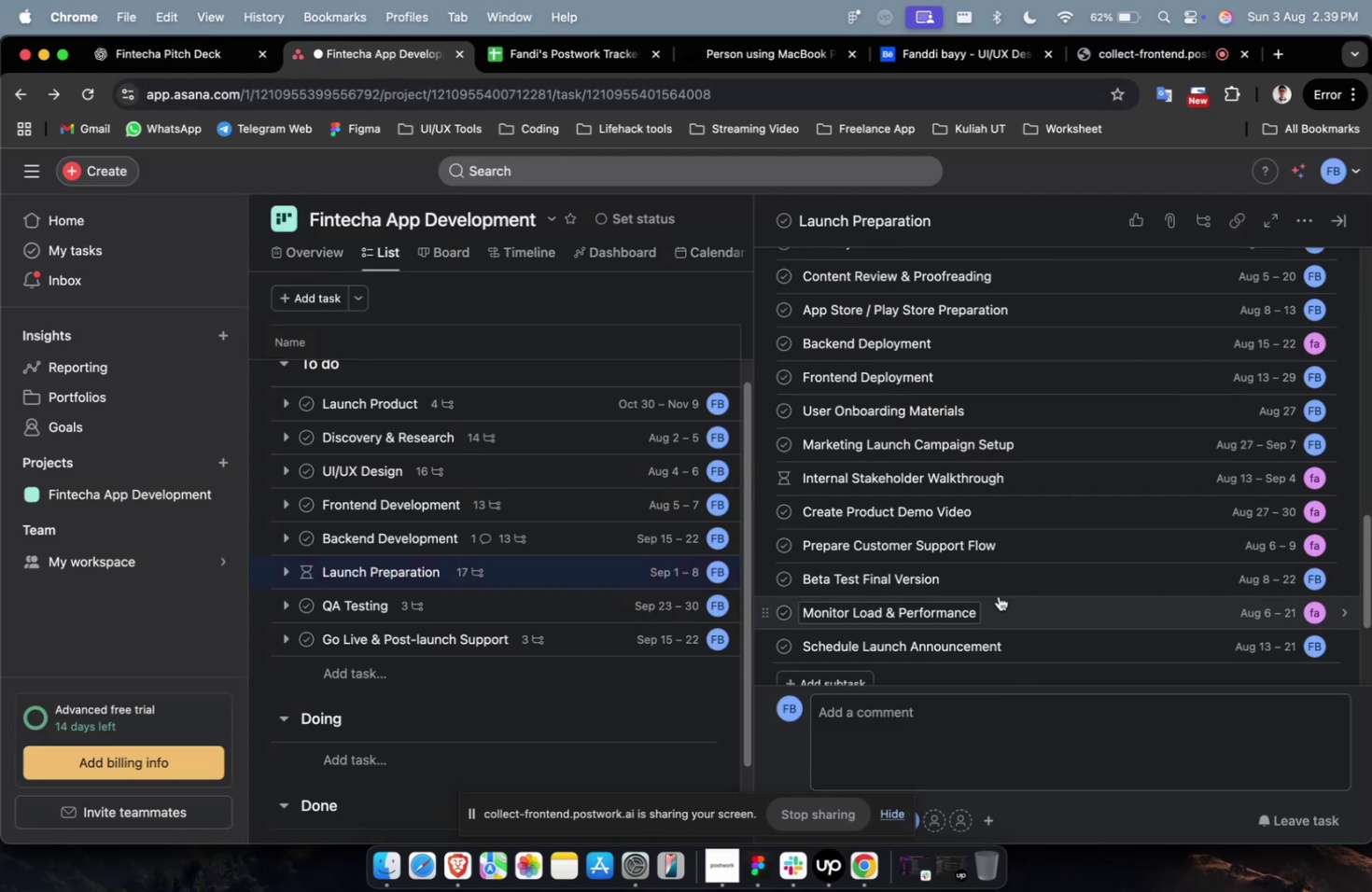 
left_click([999, 602])
 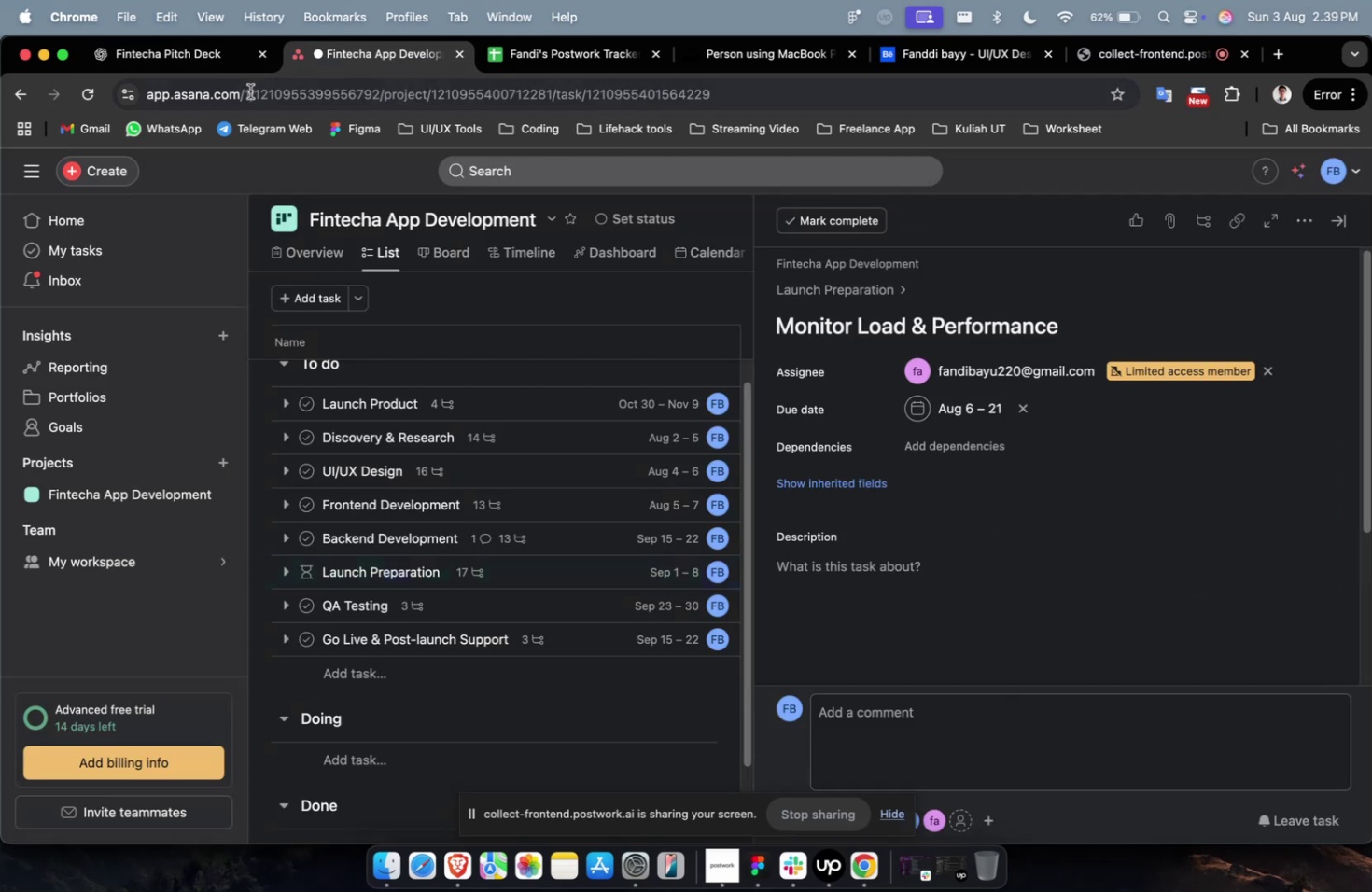 
left_click([162, 57])
 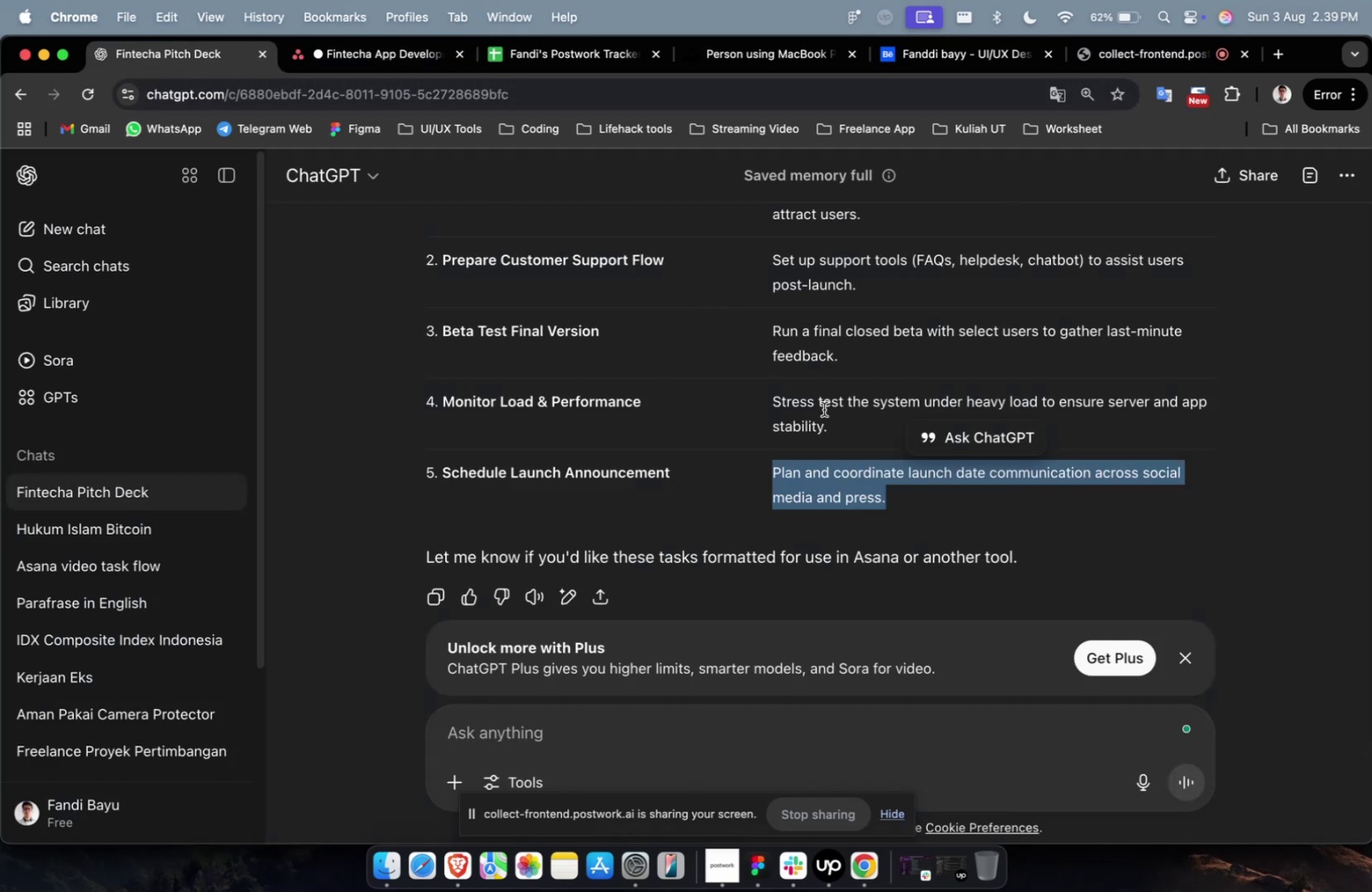 
left_click_drag(start_coordinate=[827, 421], to_coordinate=[772, 402])
 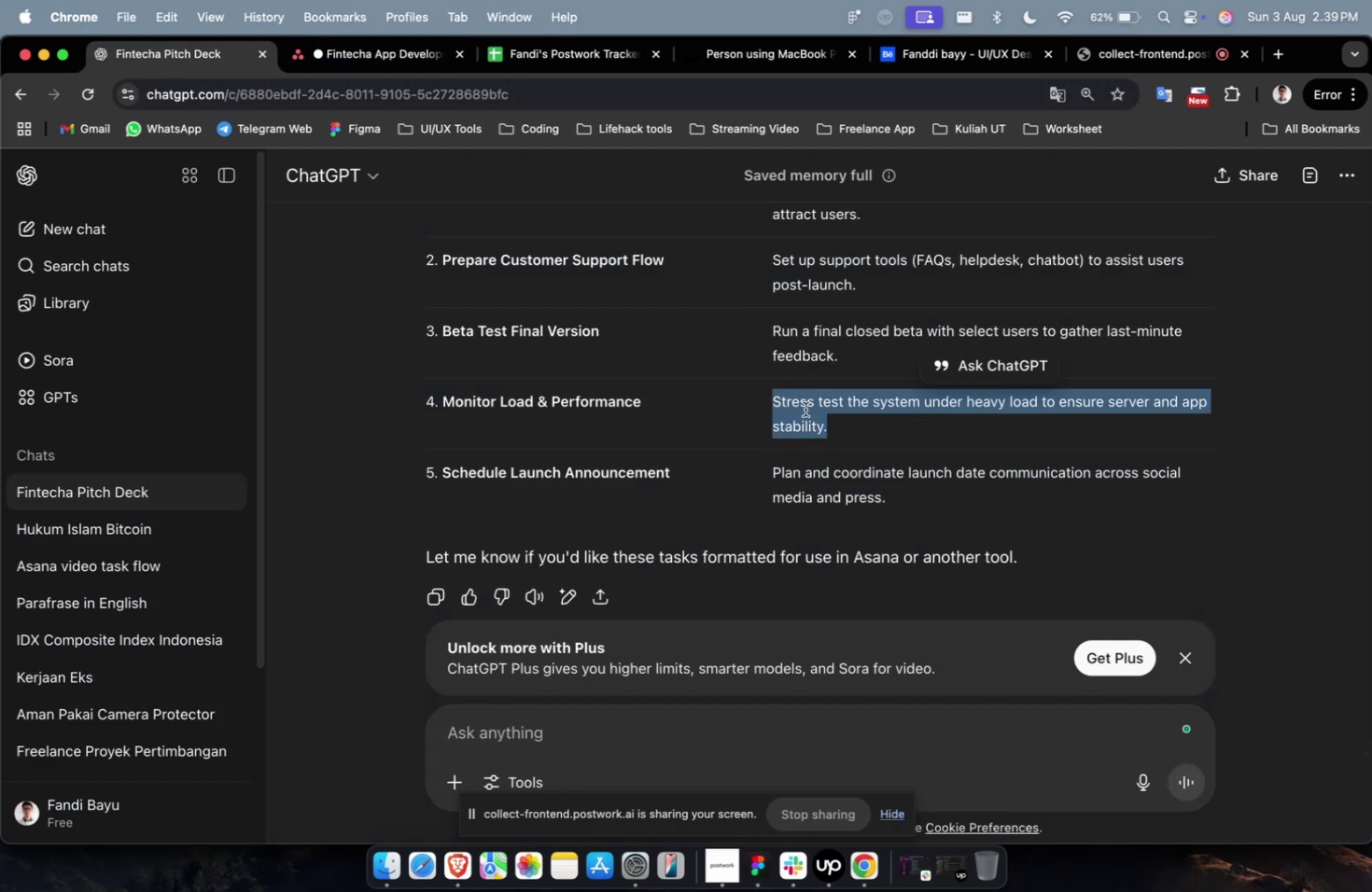 
key(Meta+CommandLeft)
 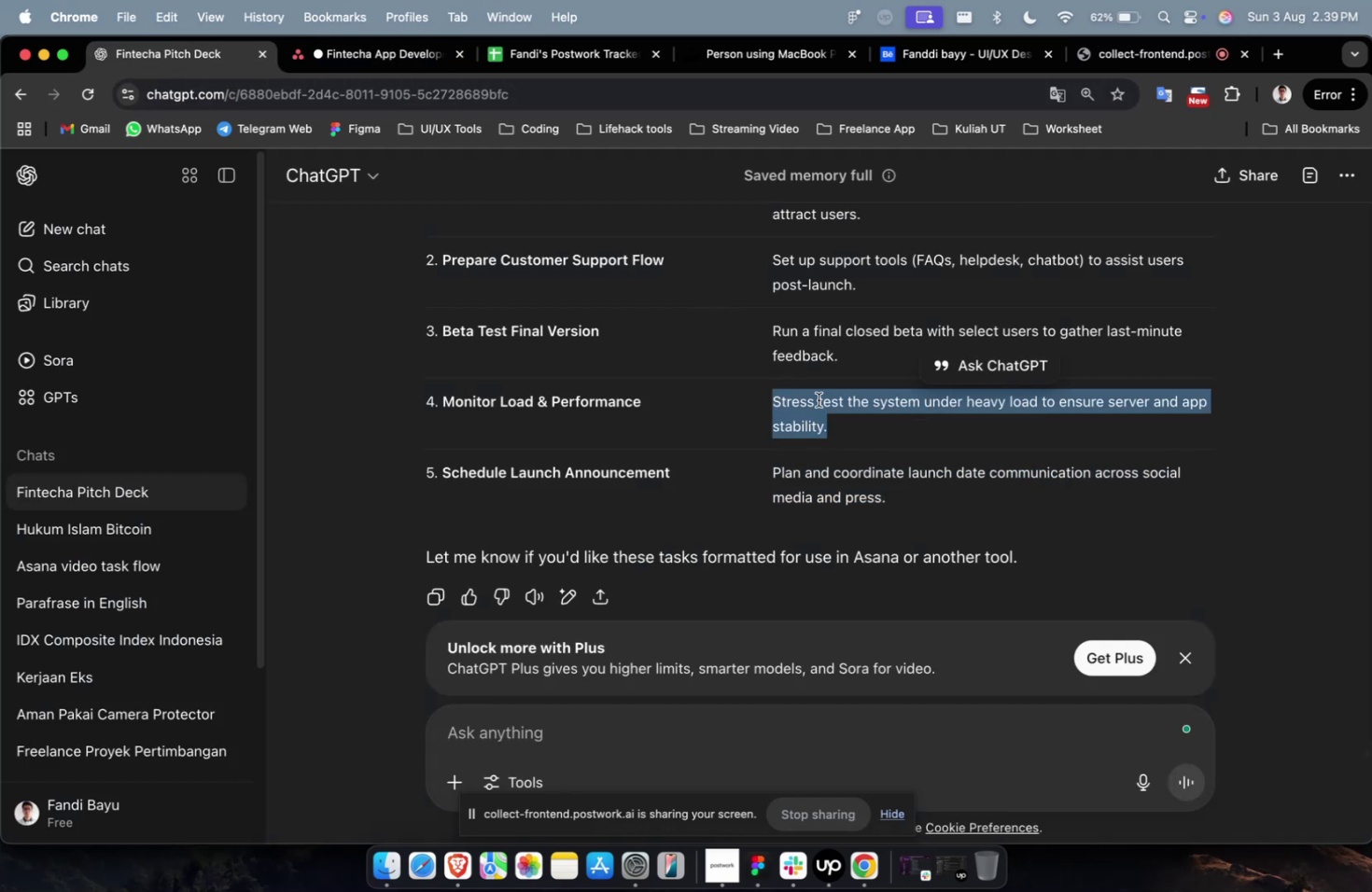 
key(Meta+C)
 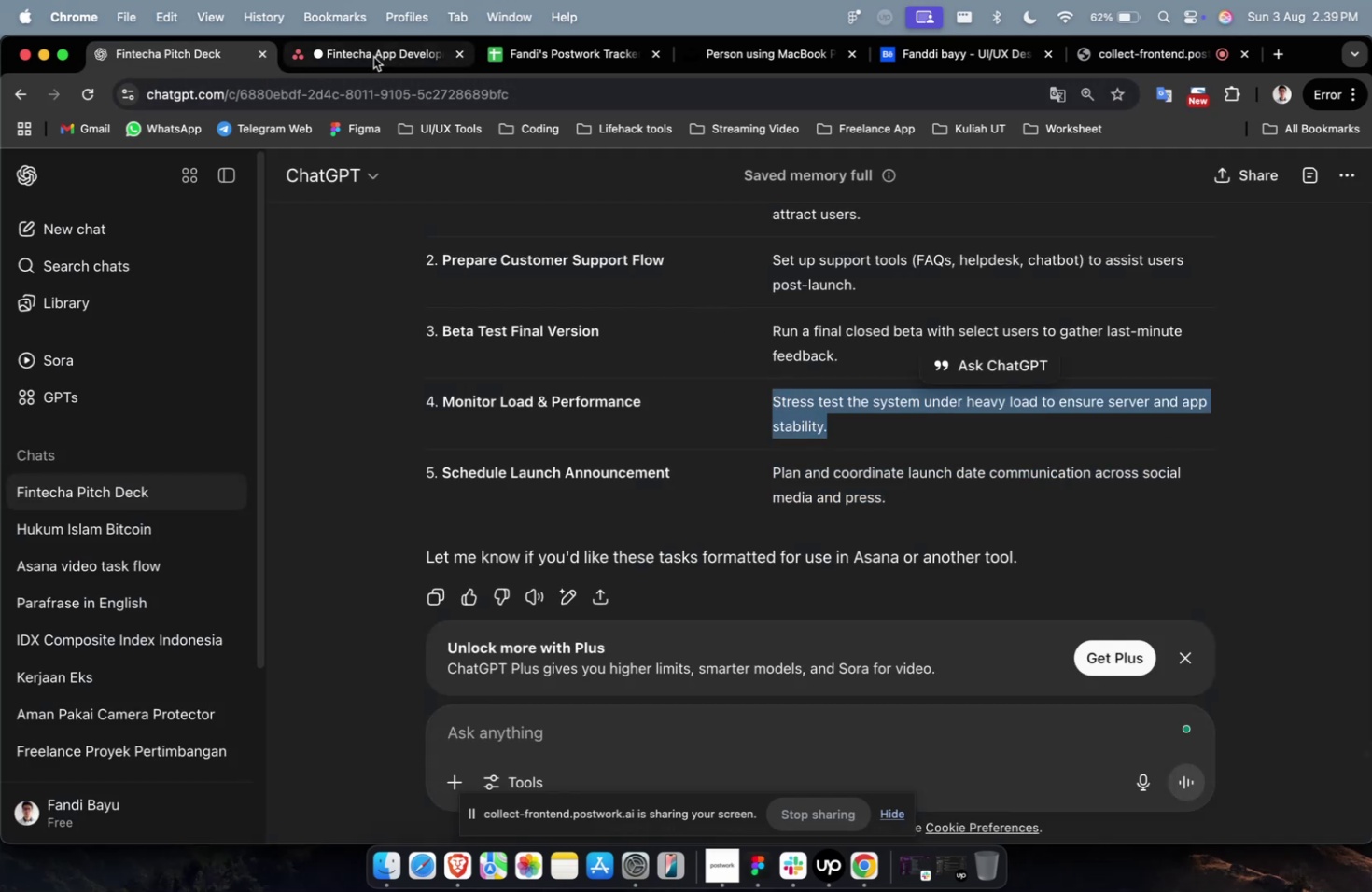 
left_click([373, 57])
 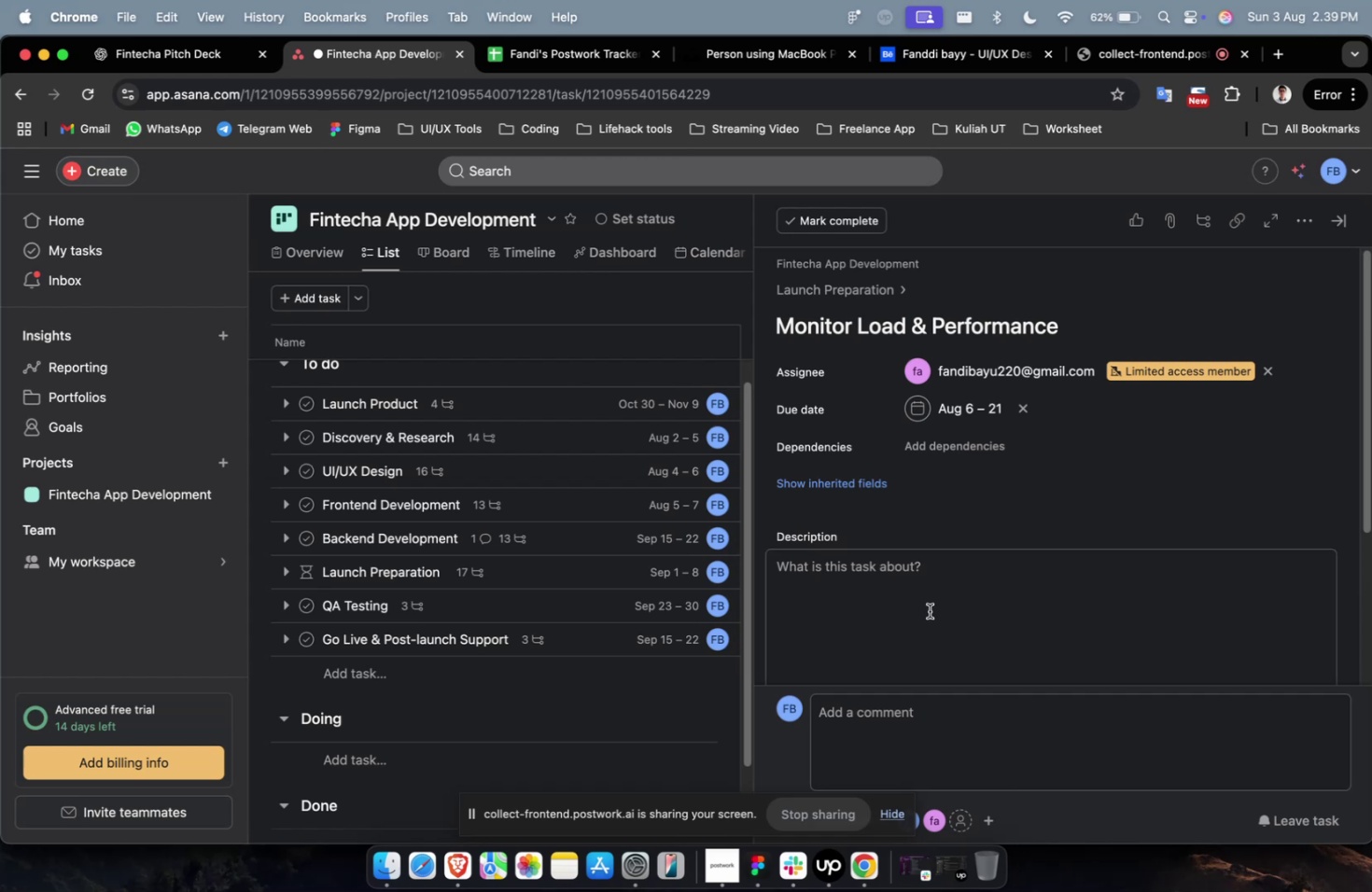 
double_click([929, 612])
 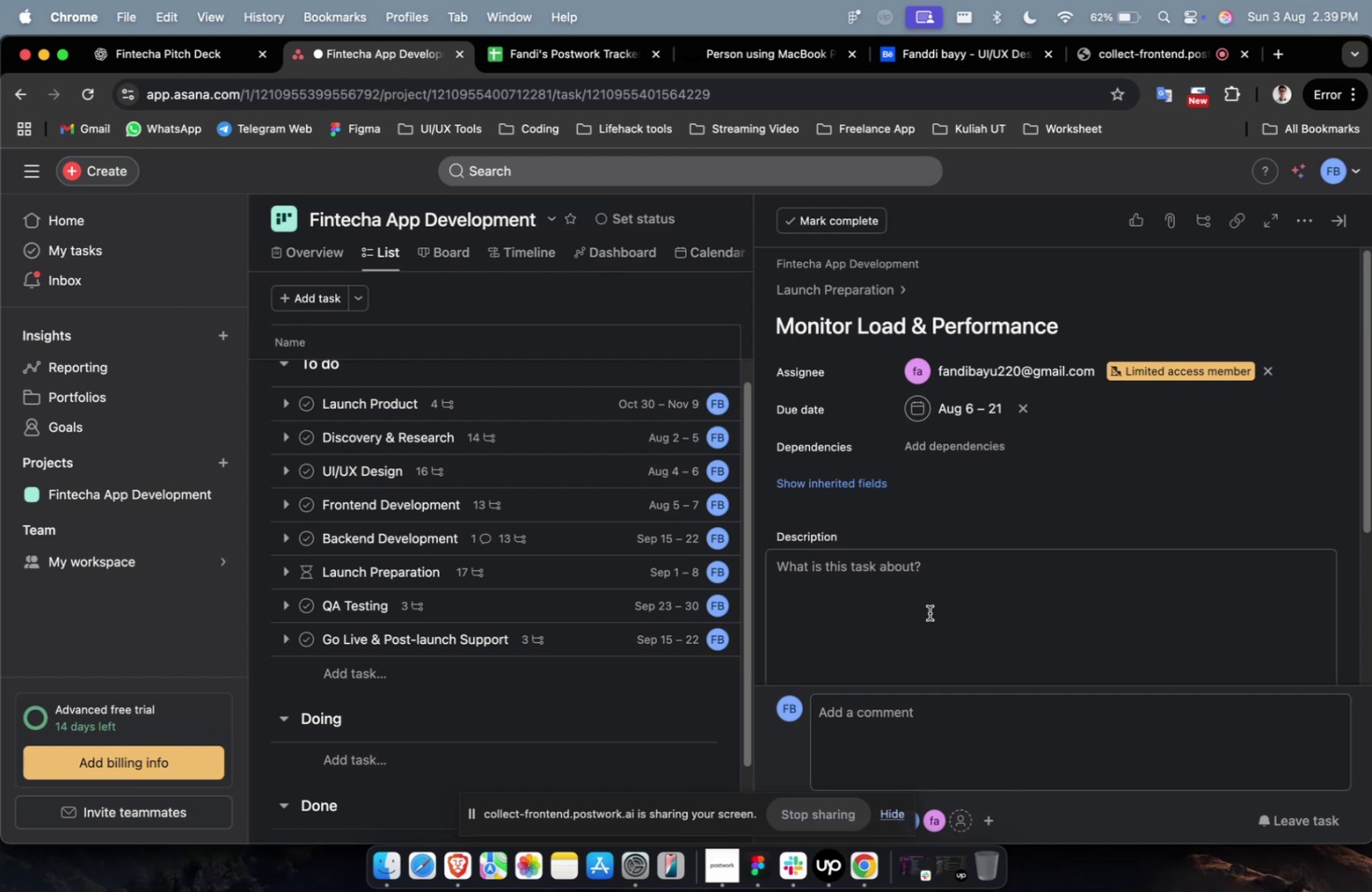 
key(Meta+V)
 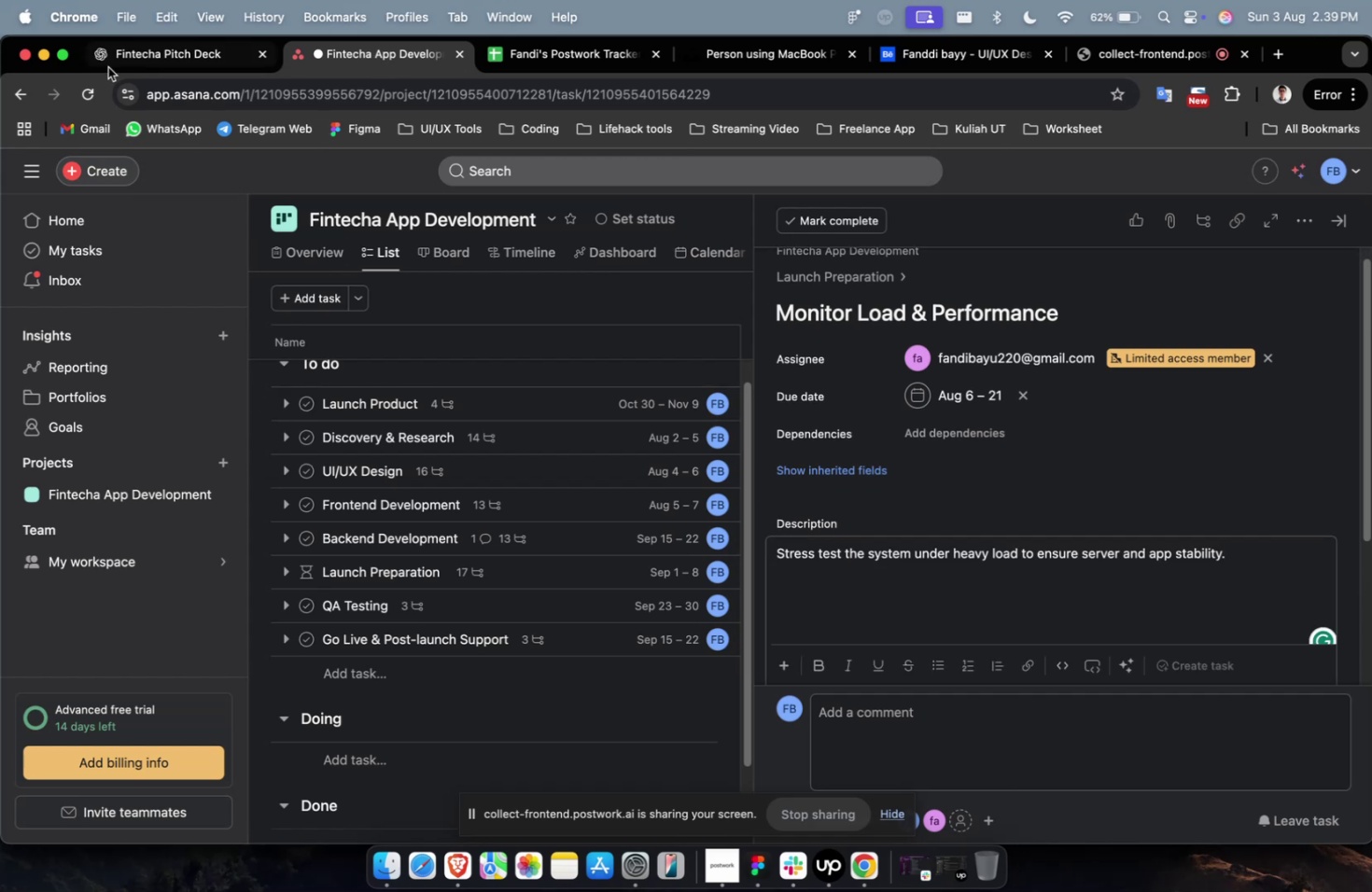 
left_click([148, 59])
 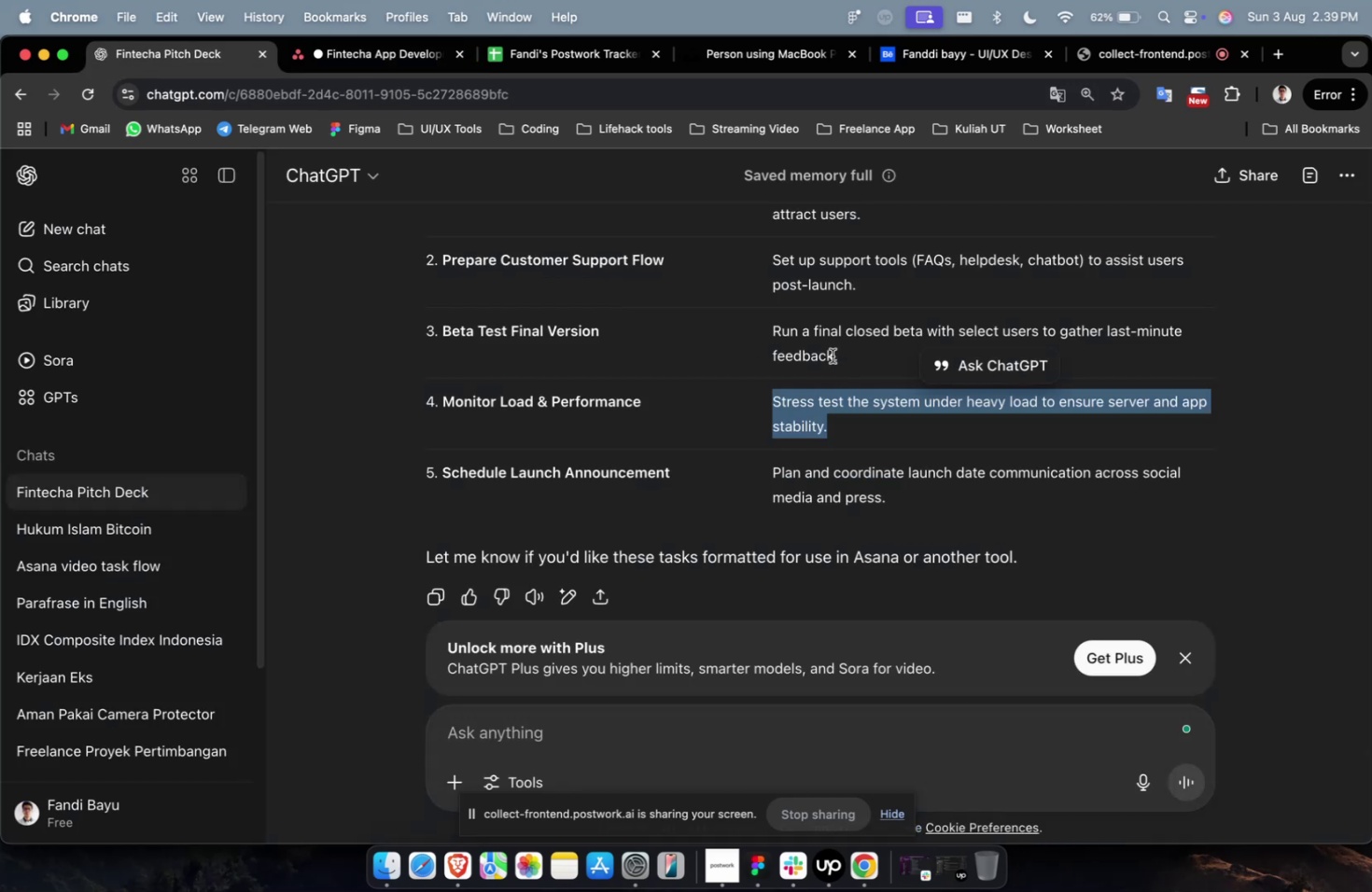 
left_click_drag(start_coordinate=[845, 355], to_coordinate=[763, 338])
 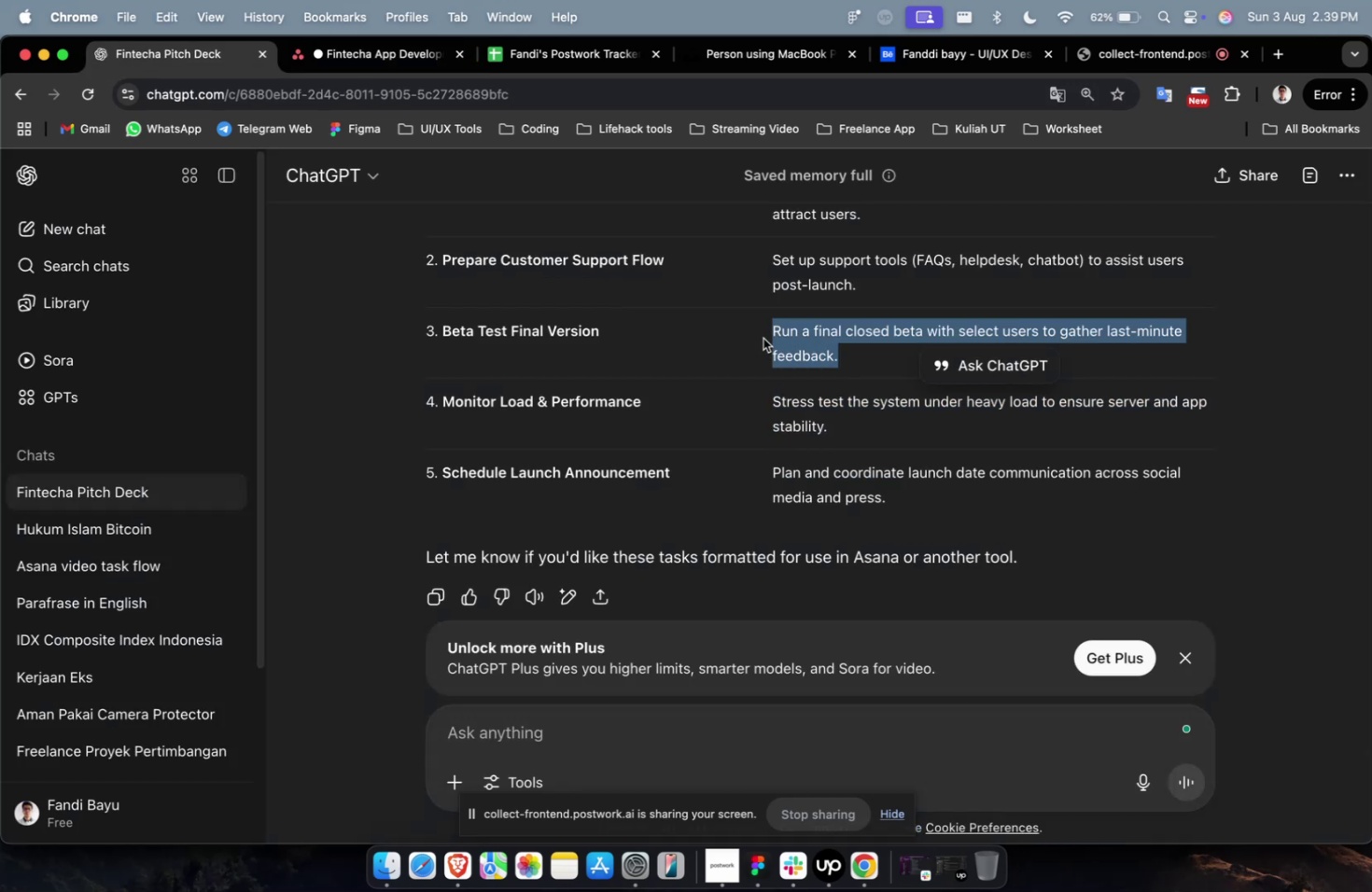 
key(Meta+CommandLeft)
 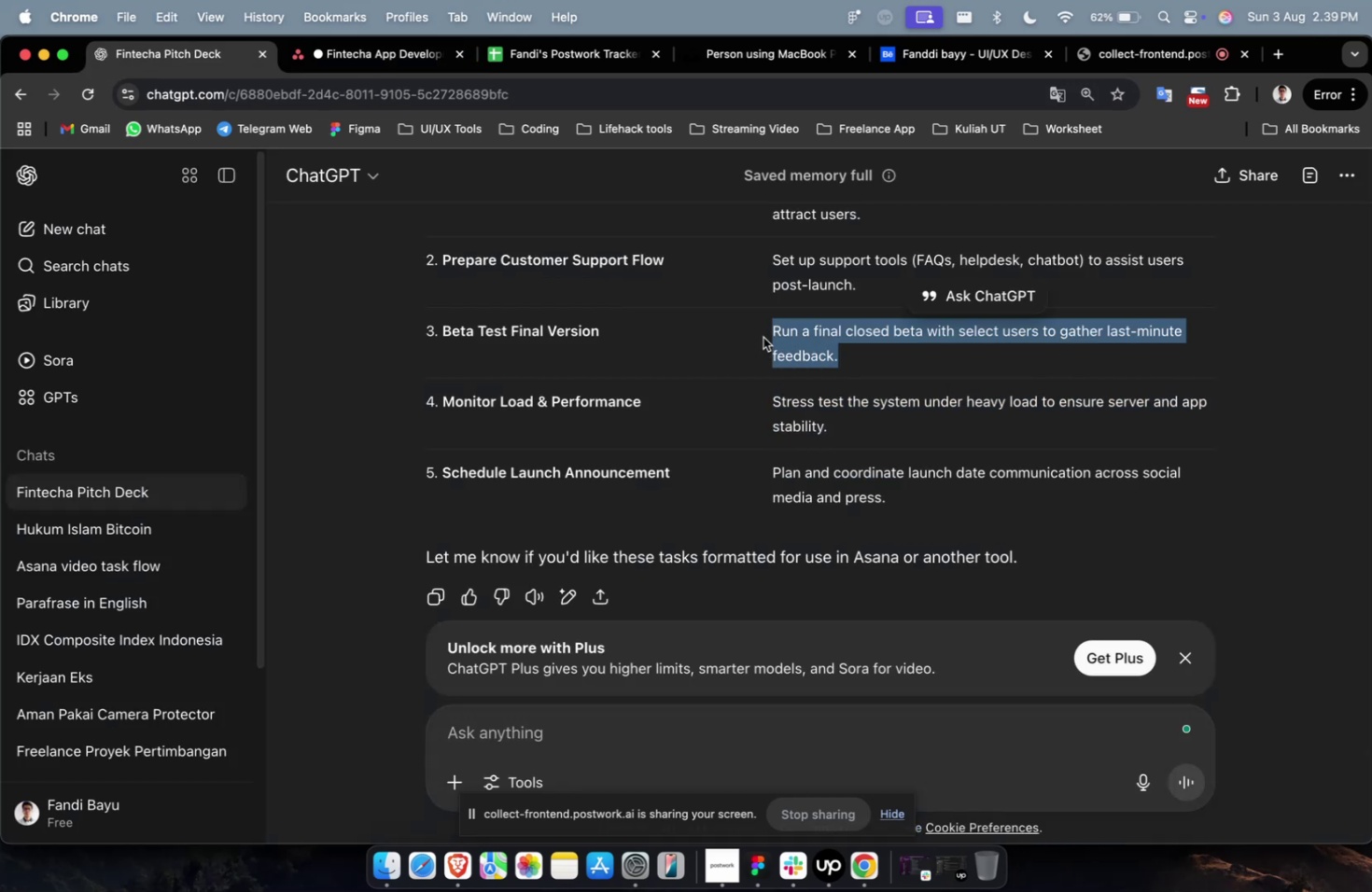 
key(Meta+C)
 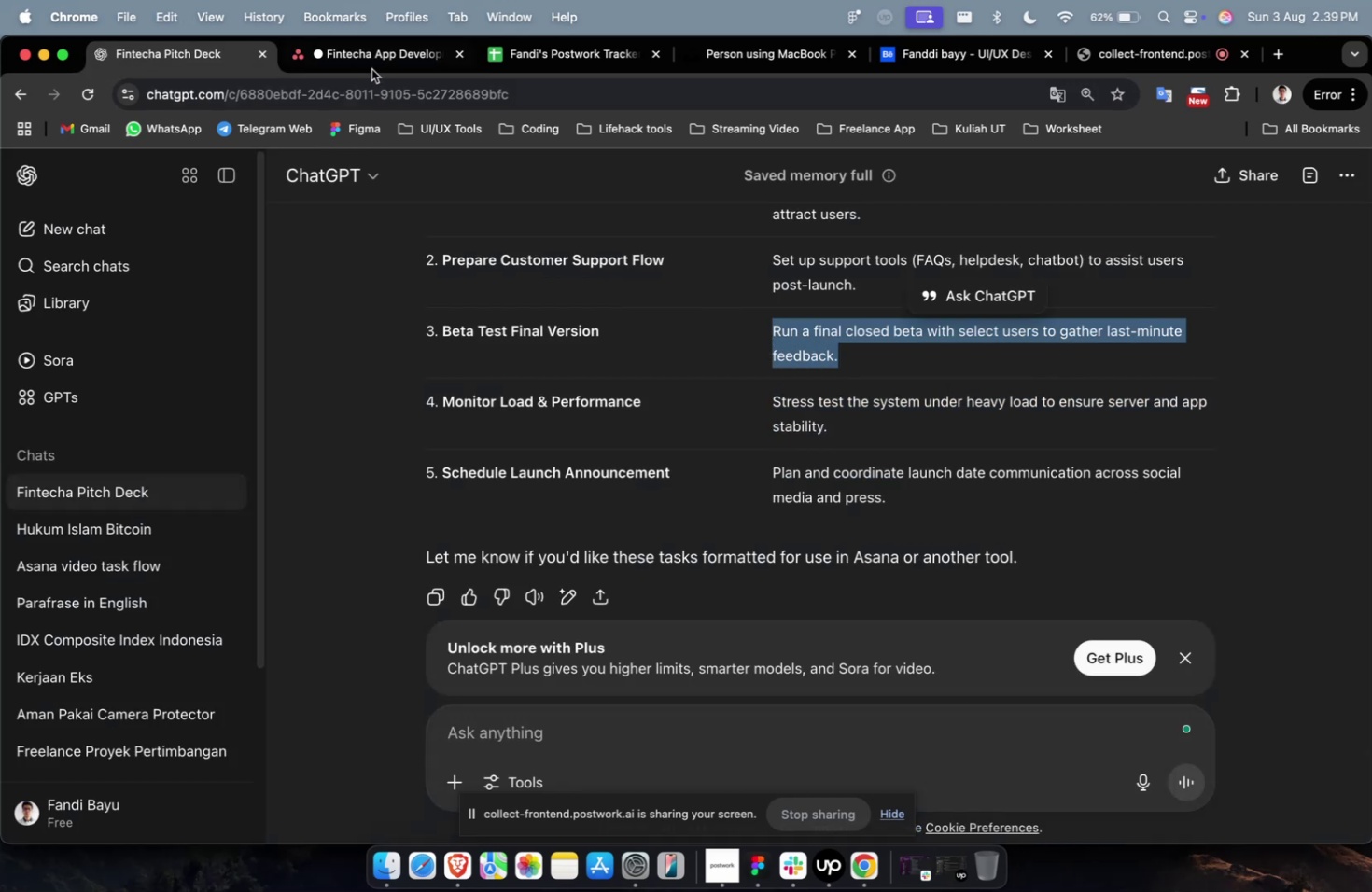 
left_click([377, 57])
 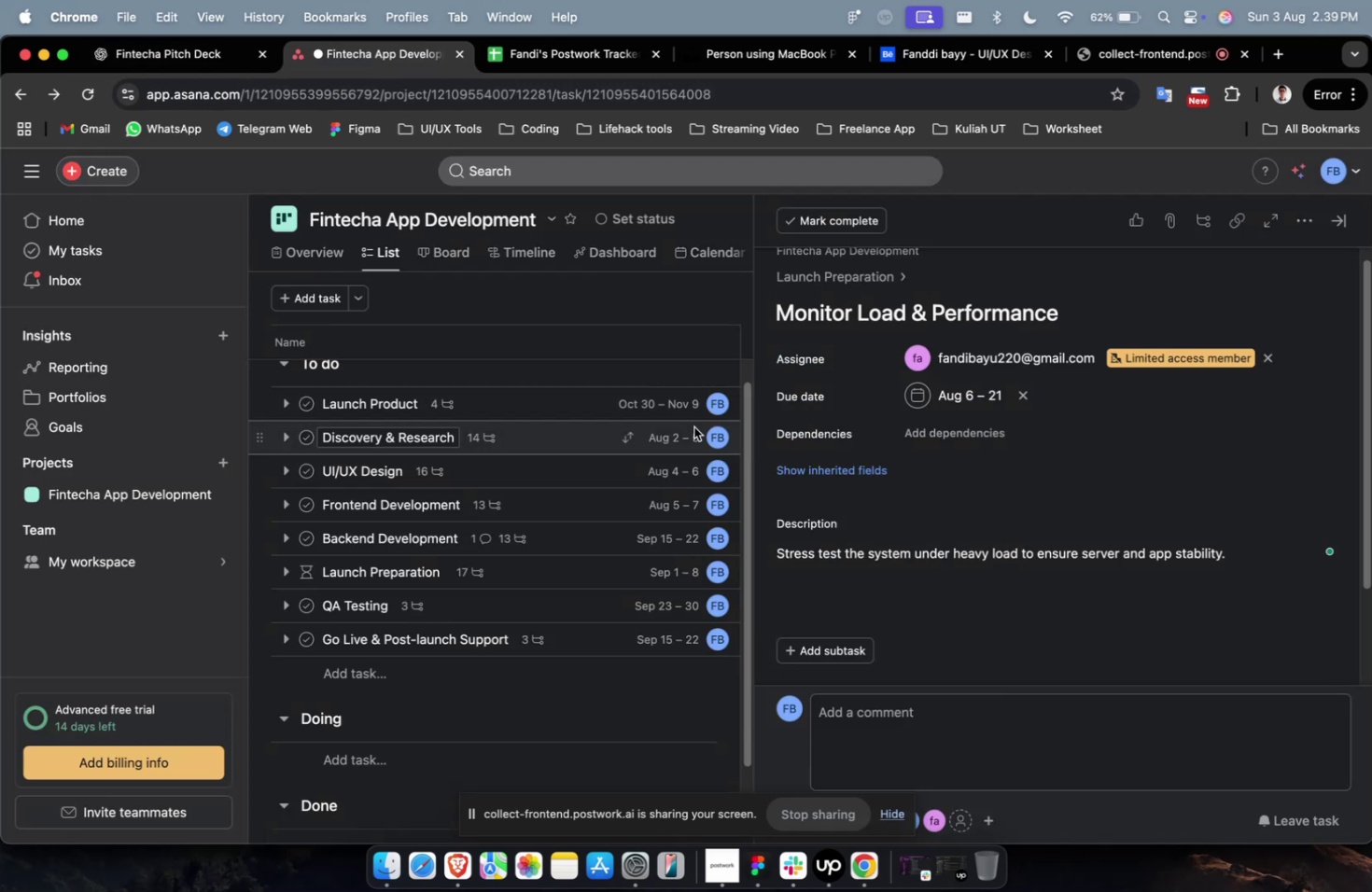 
scroll: coordinate [1124, 542], scroll_direction: down, amount: 41.0
 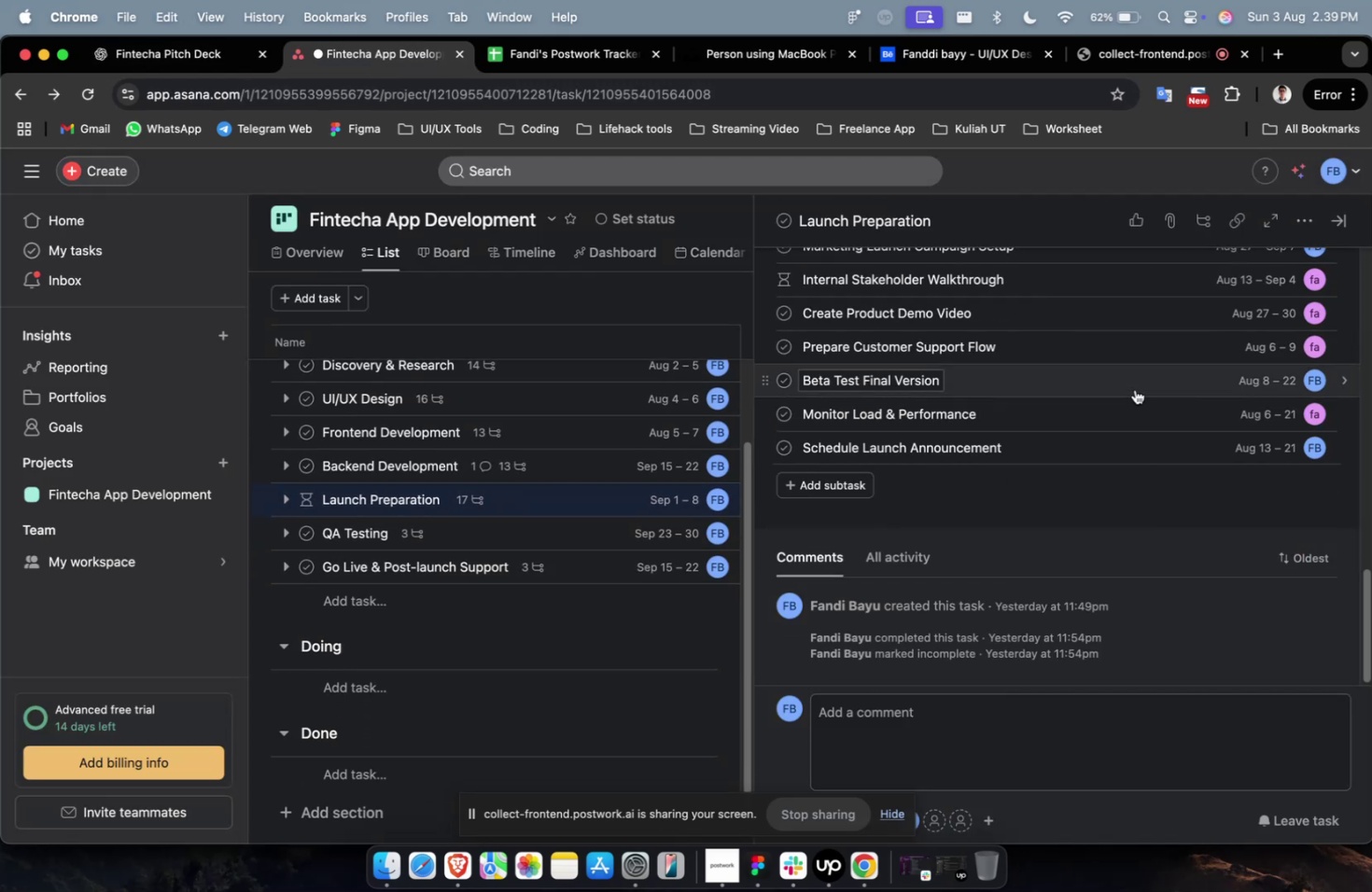 
left_click([1132, 378])
 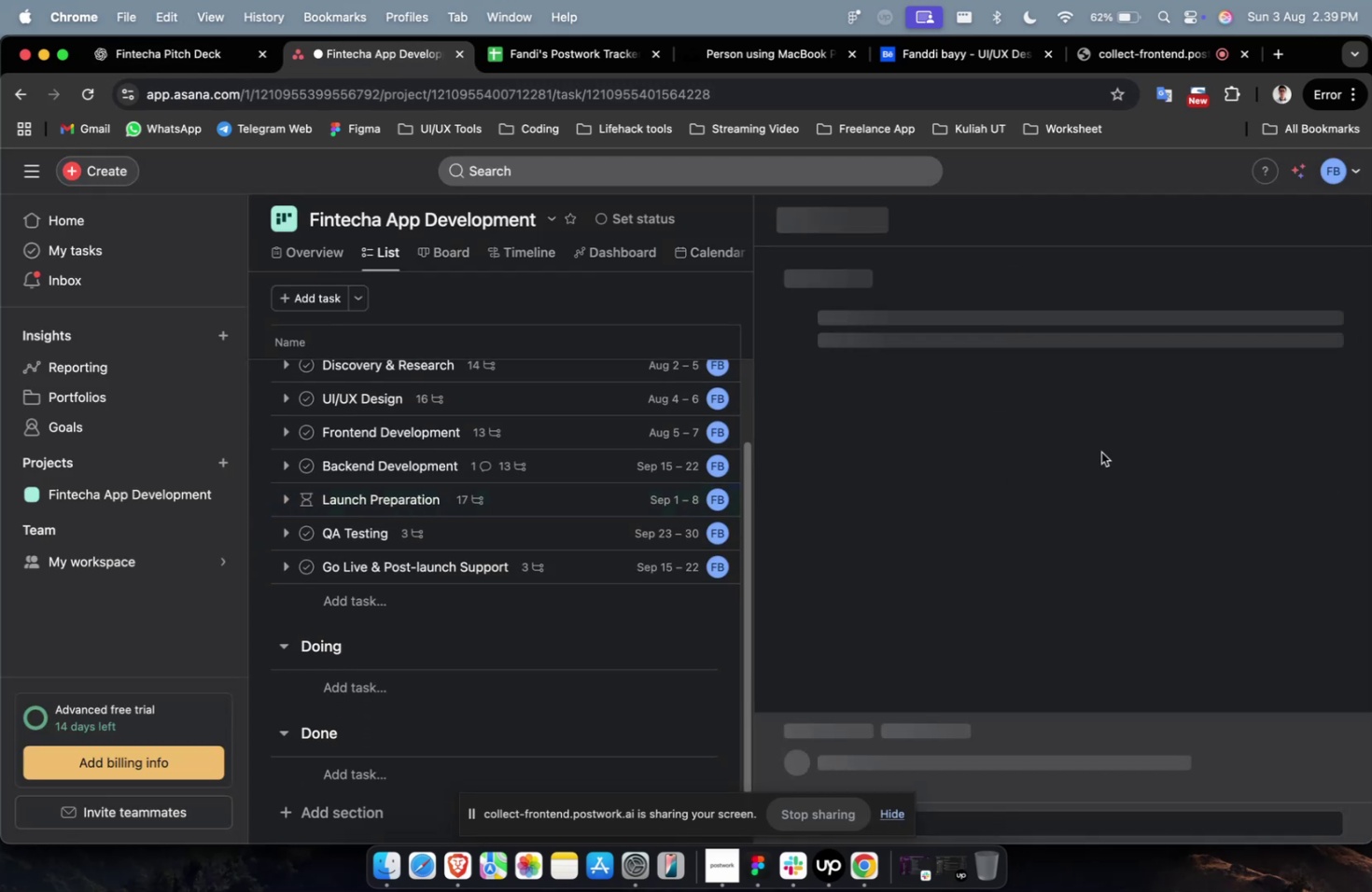 
scroll: coordinate [1069, 524], scroll_direction: down, amount: 10.0
 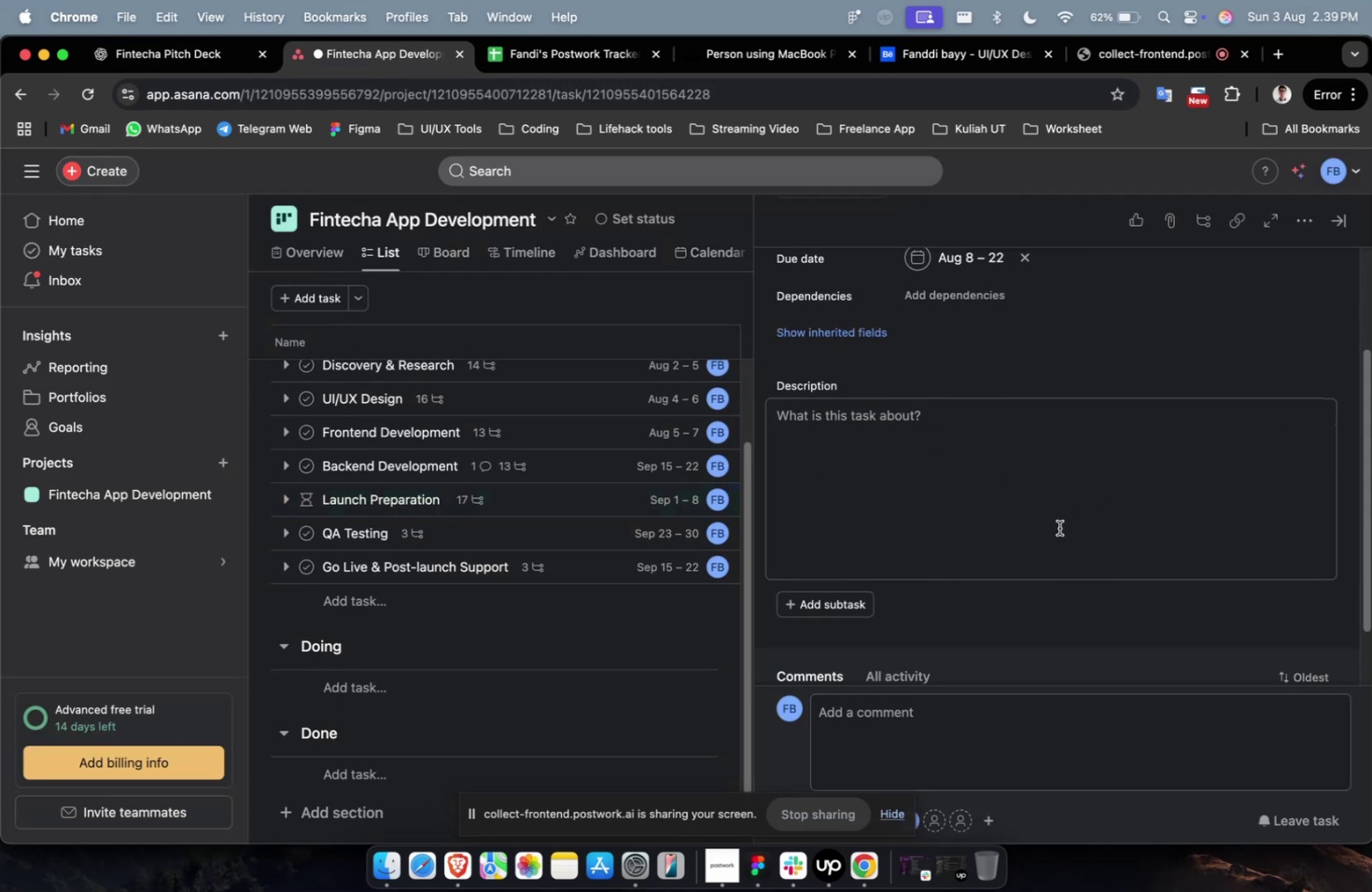 
left_click([1027, 461])
 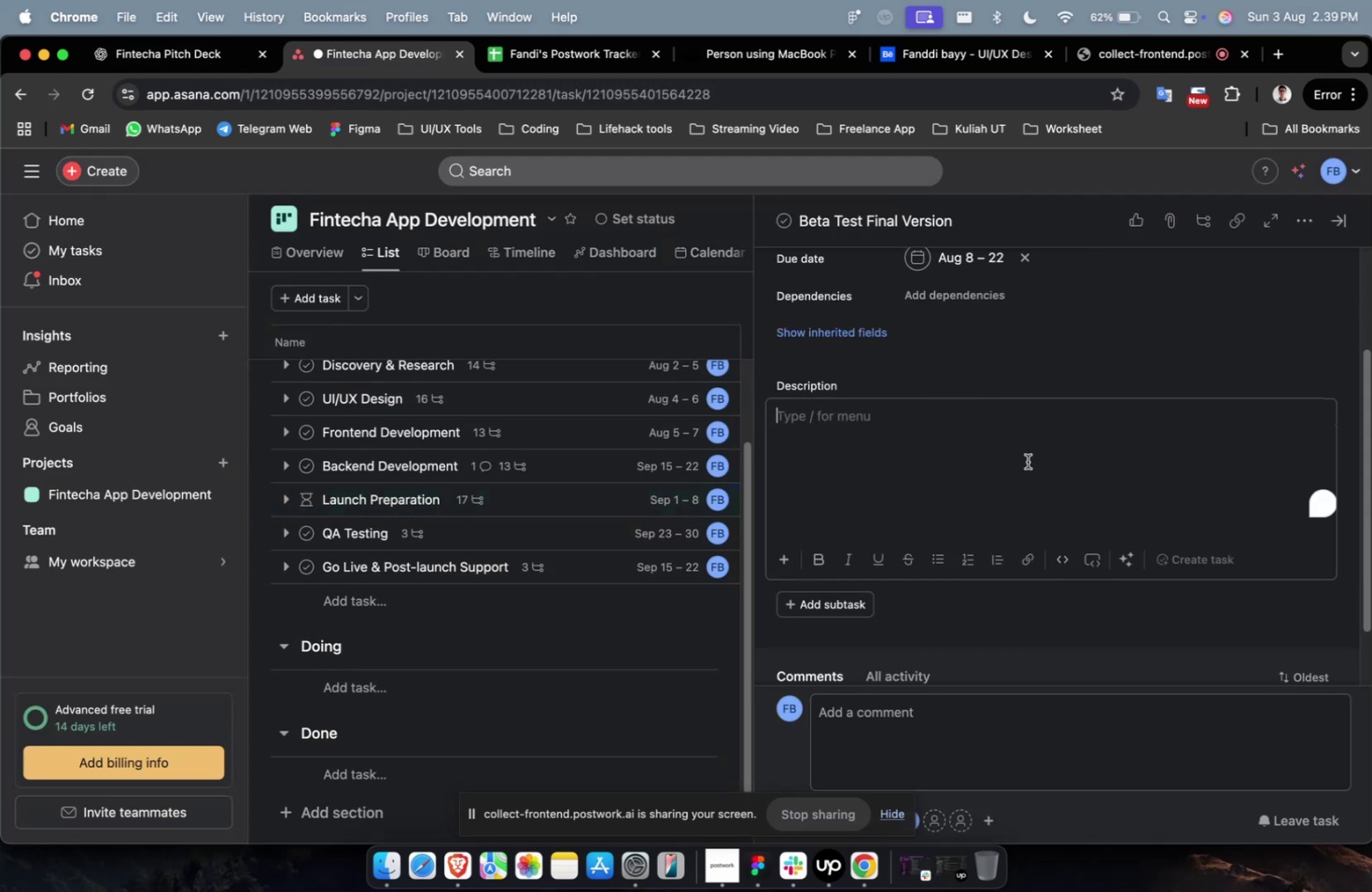 
key(Meta+CommandLeft)
 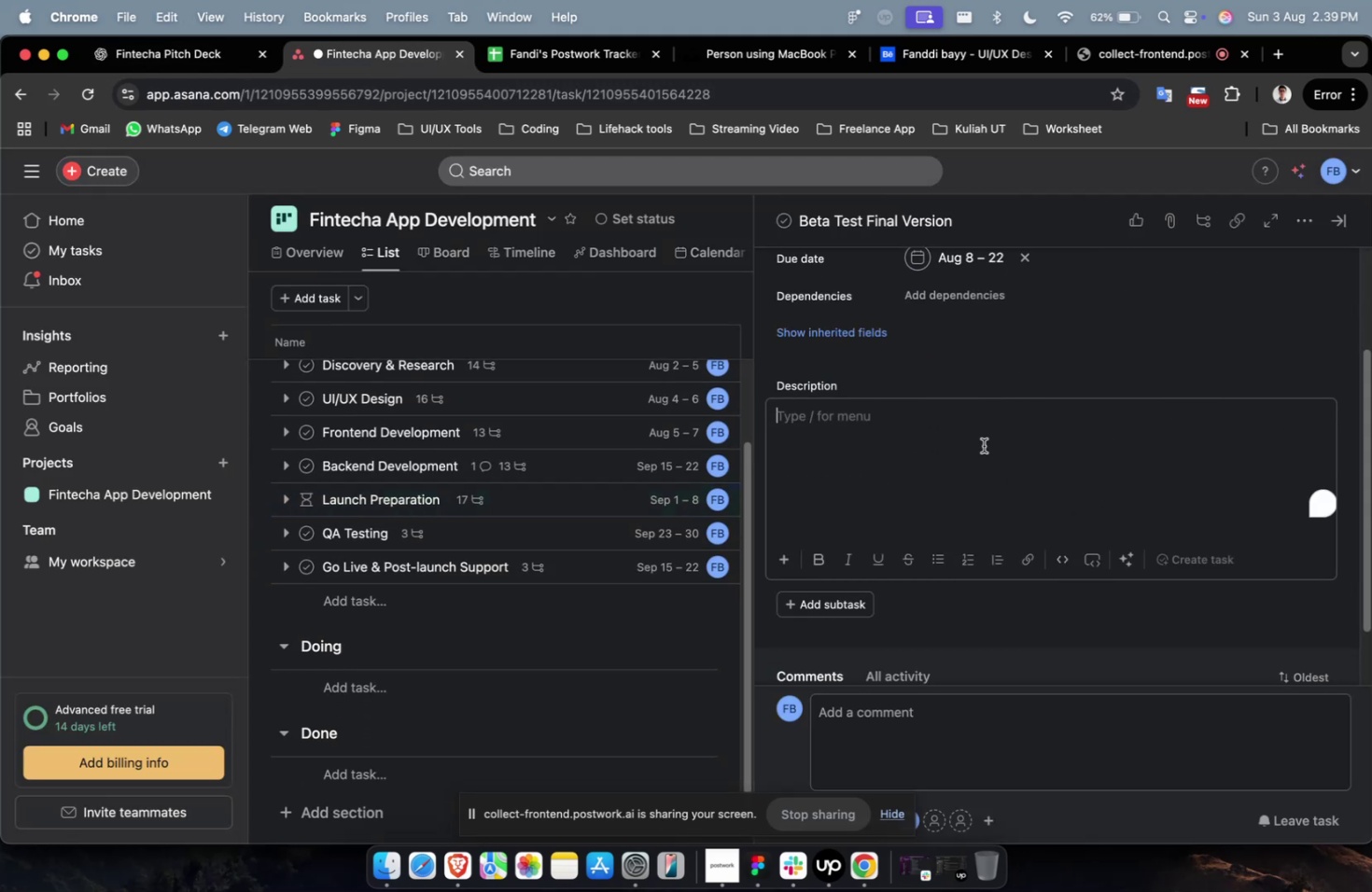 
key(Meta+V)
 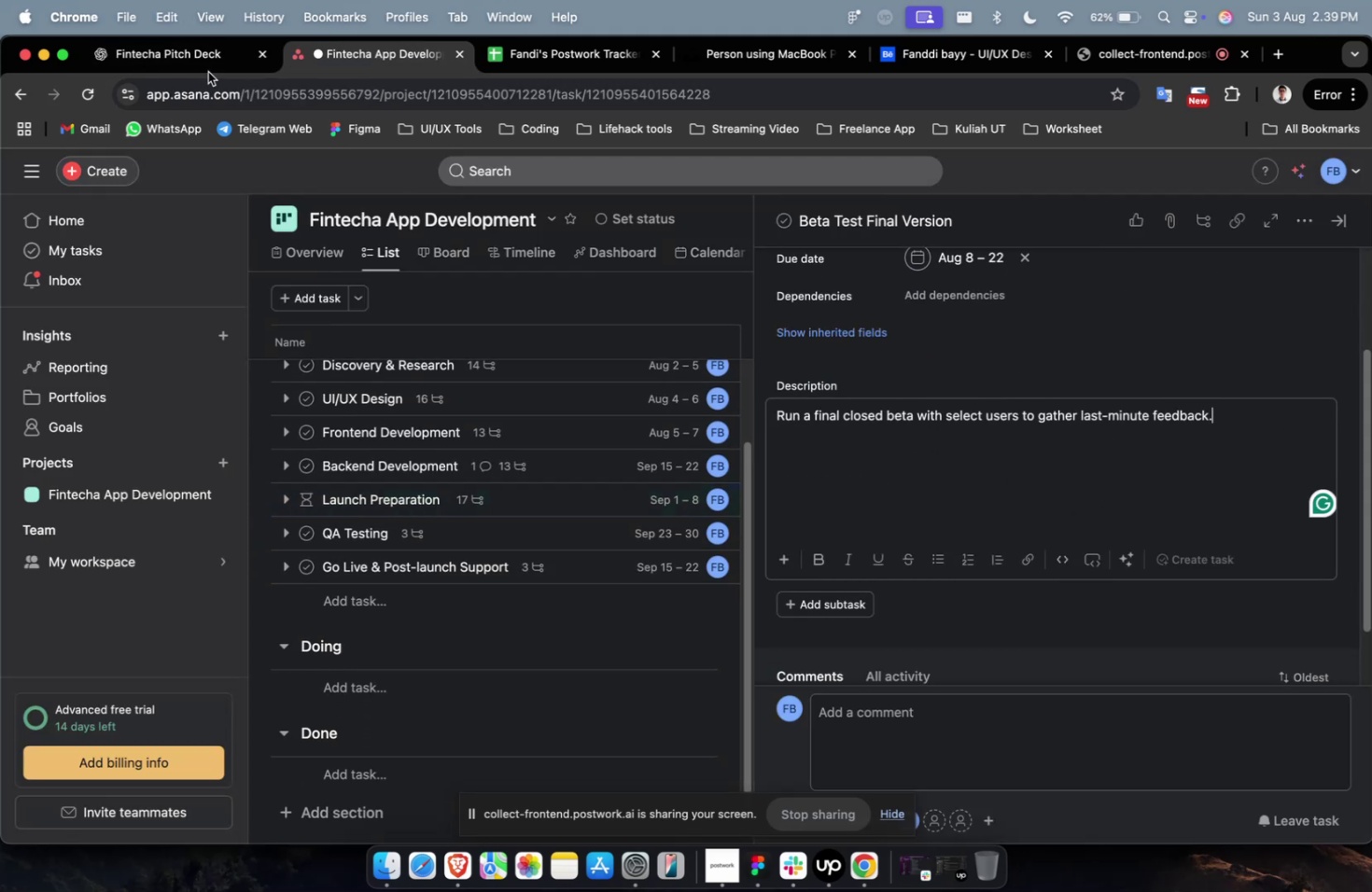 
left_click([202, 65])
 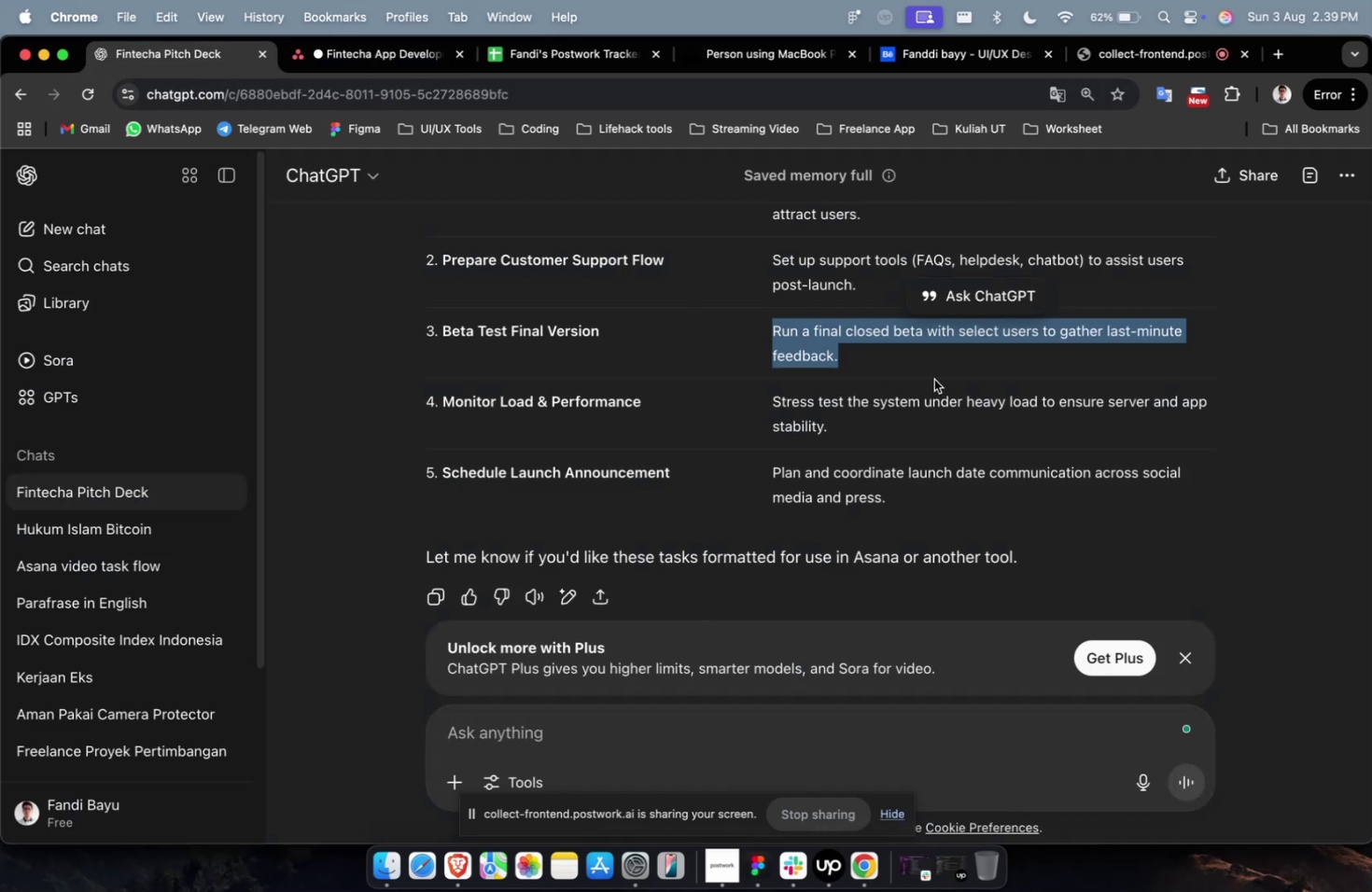 
scroll: coordinate [935, 383], scroll_direction: up, amount: 5.0
 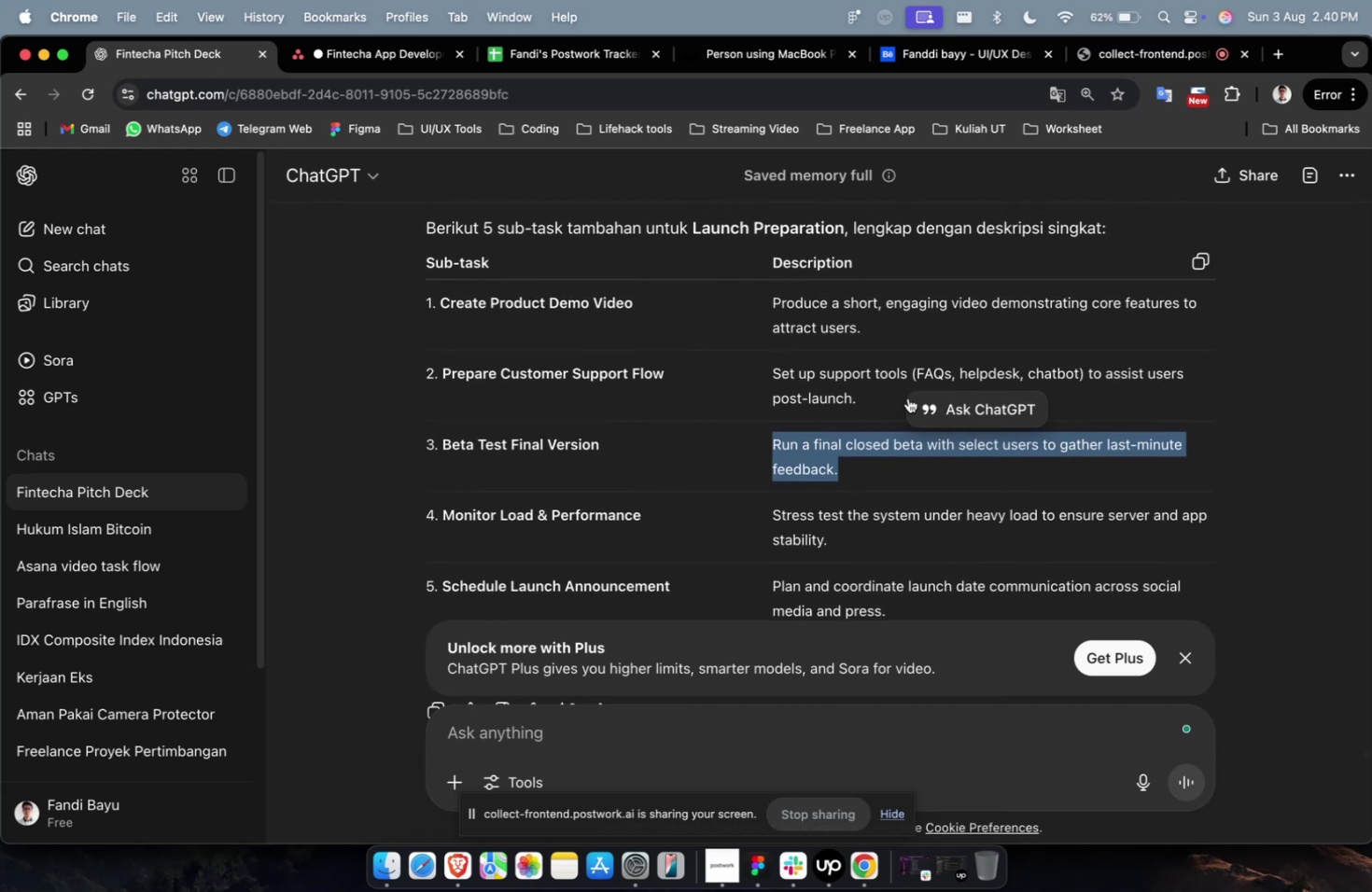 
left_click_drag(start_coordinate=[894, 393], to_coordinate=[769, 381])
 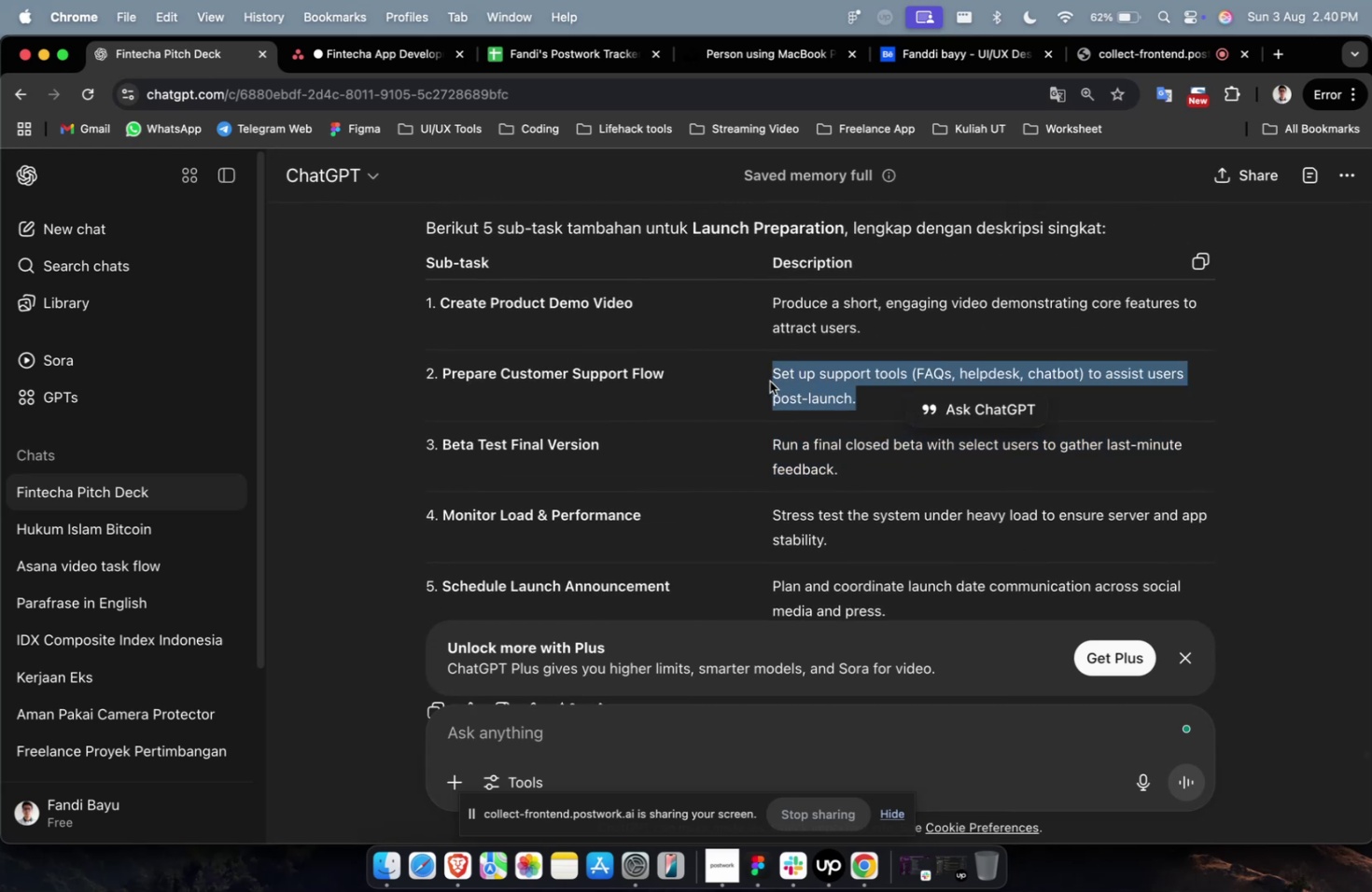 
key(Meta+CommandLeft)
 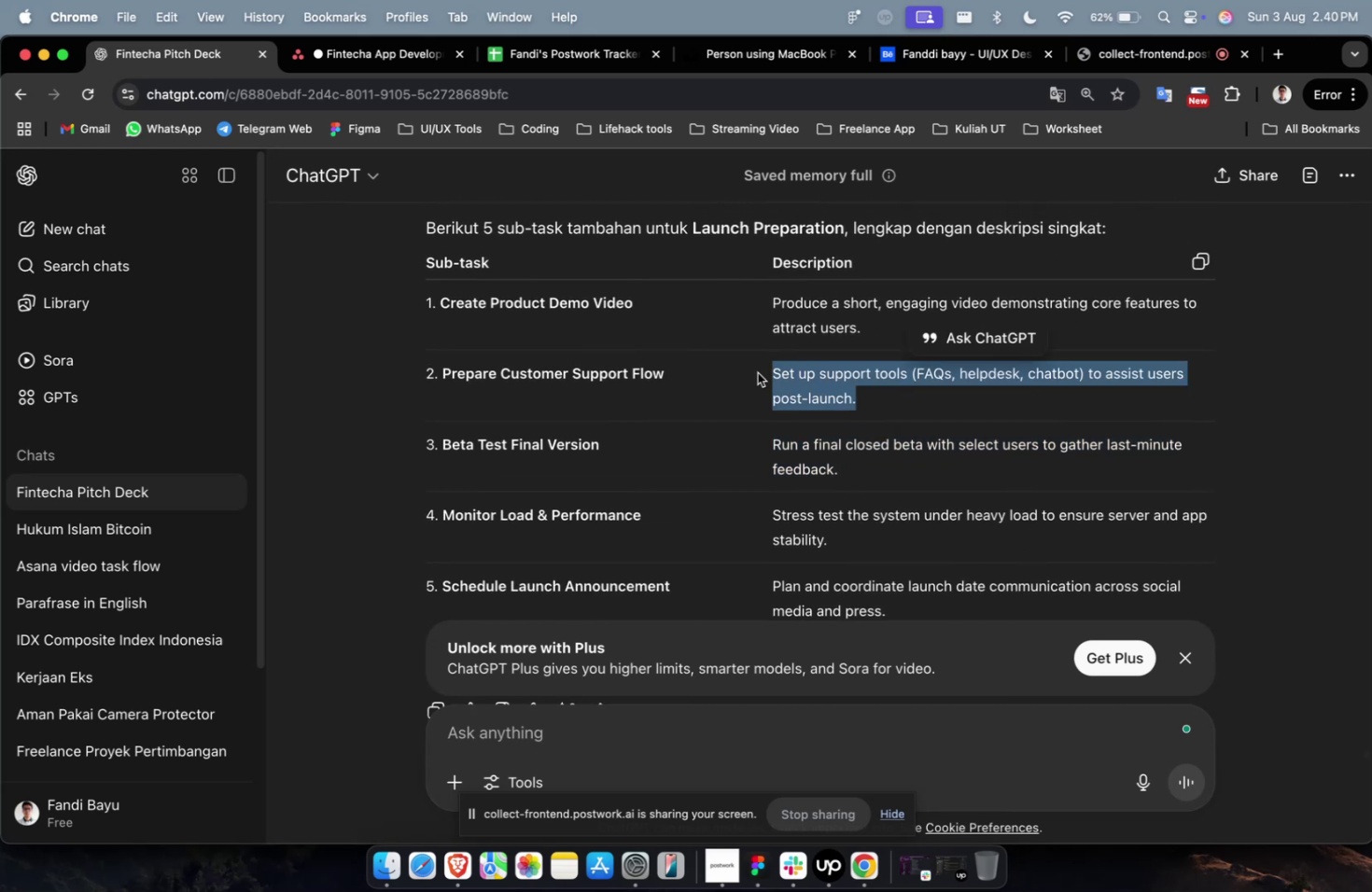 
key(Meta+C)
 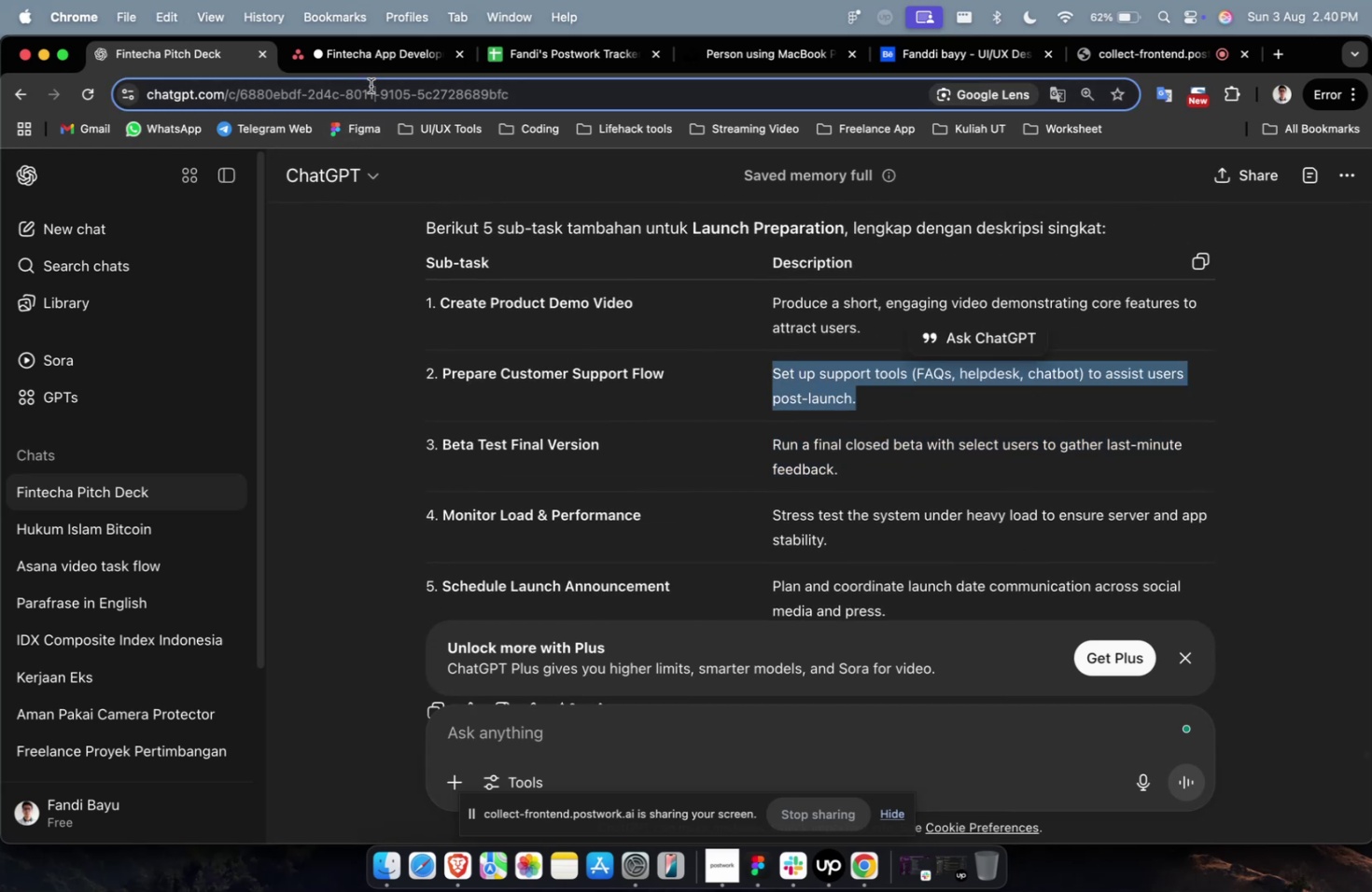 
double_click([379, 78])
 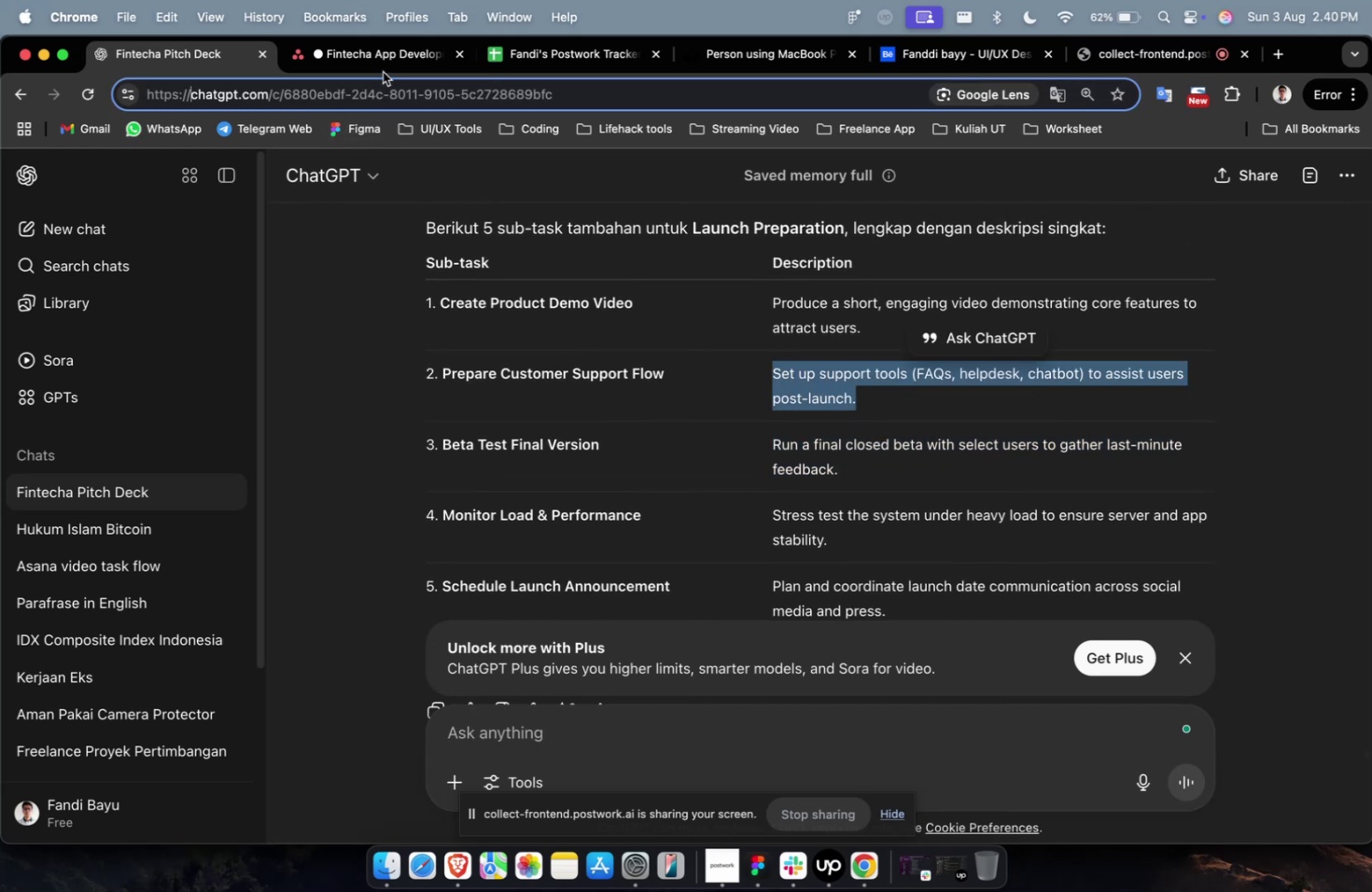 
triple_click([384, 67])
 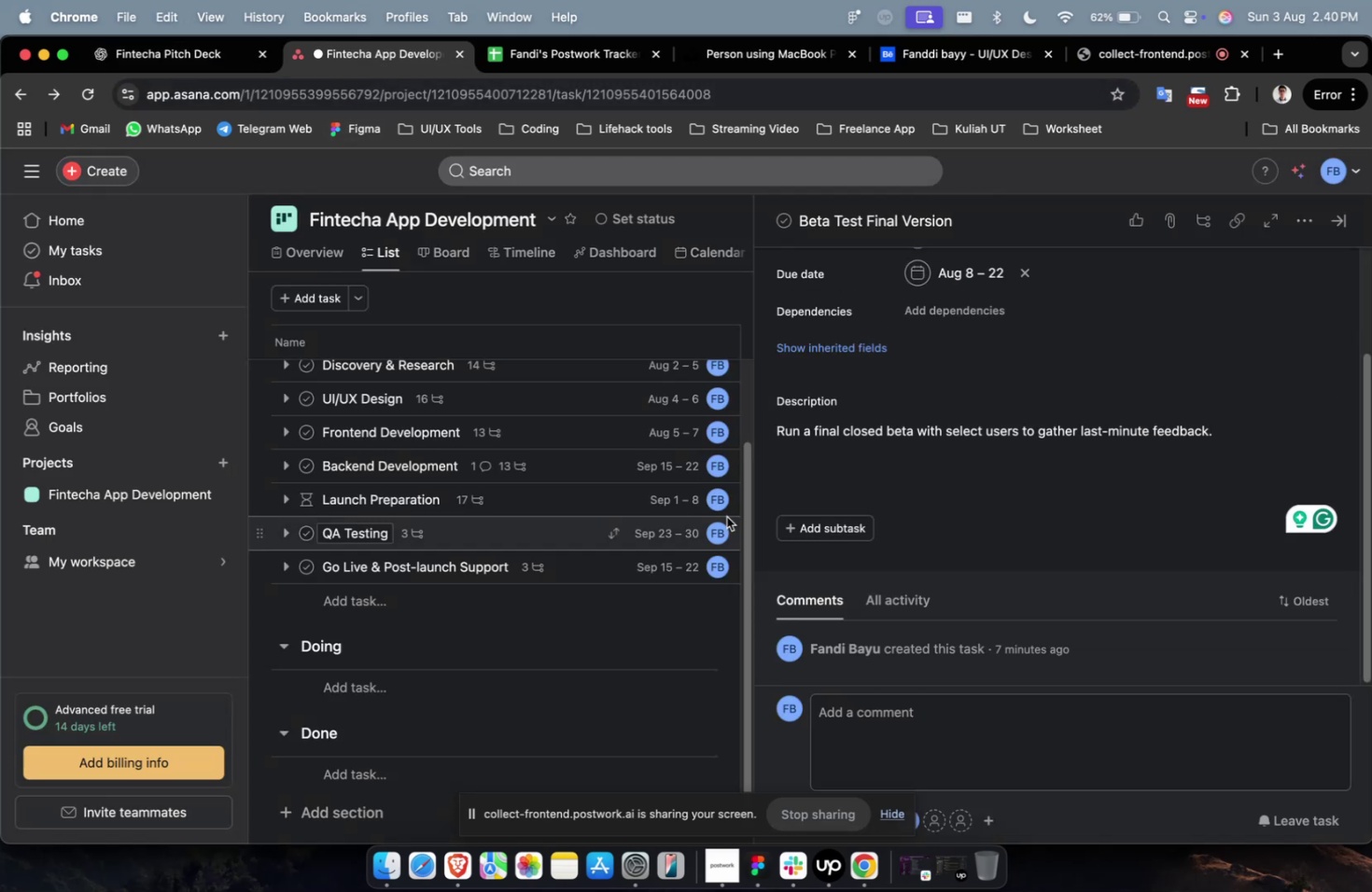 
scroll: coordinate [1064, 505], scroll_direction: down, amount: 28.0
 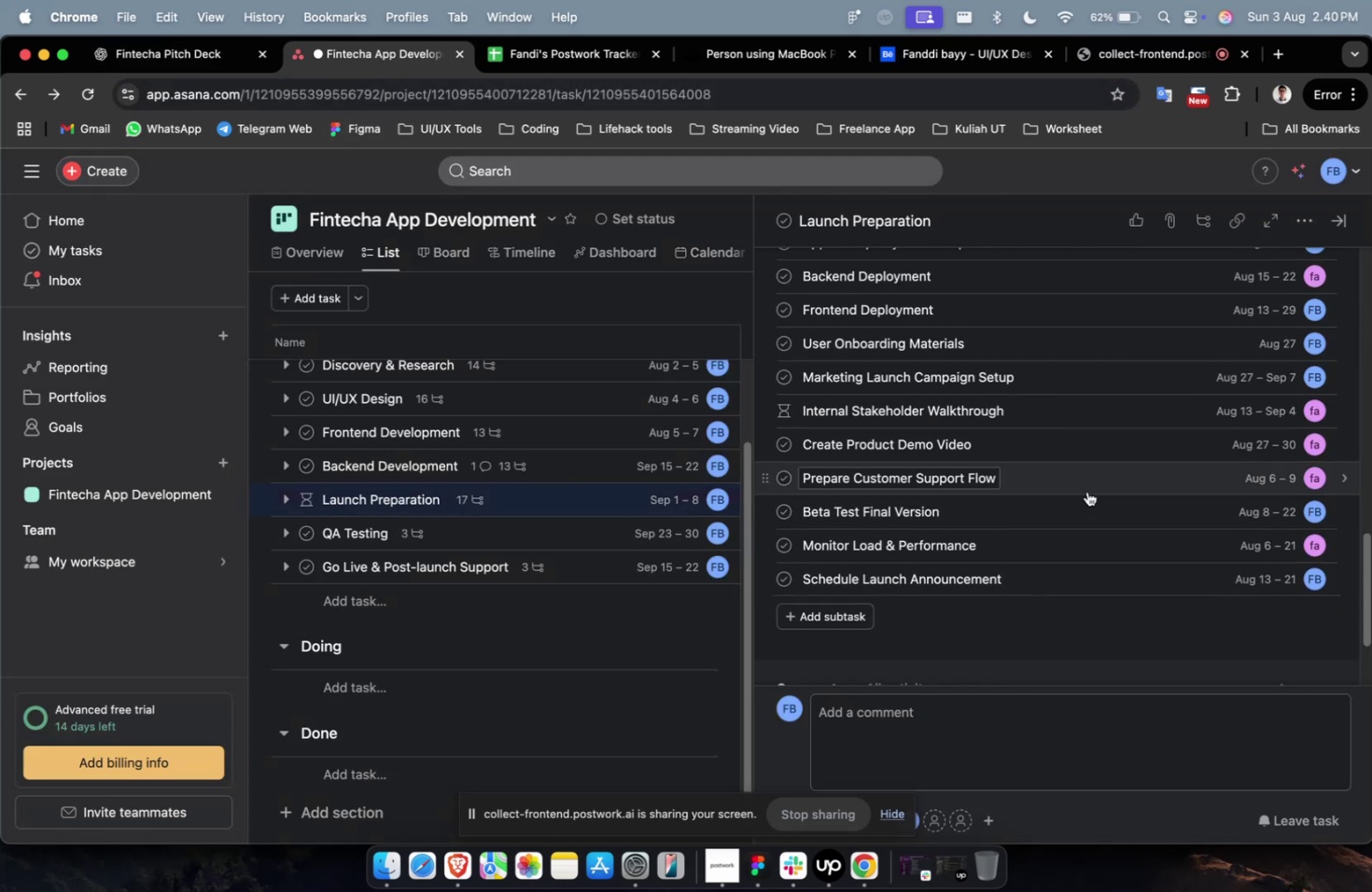 
left_click([1086, 491])
 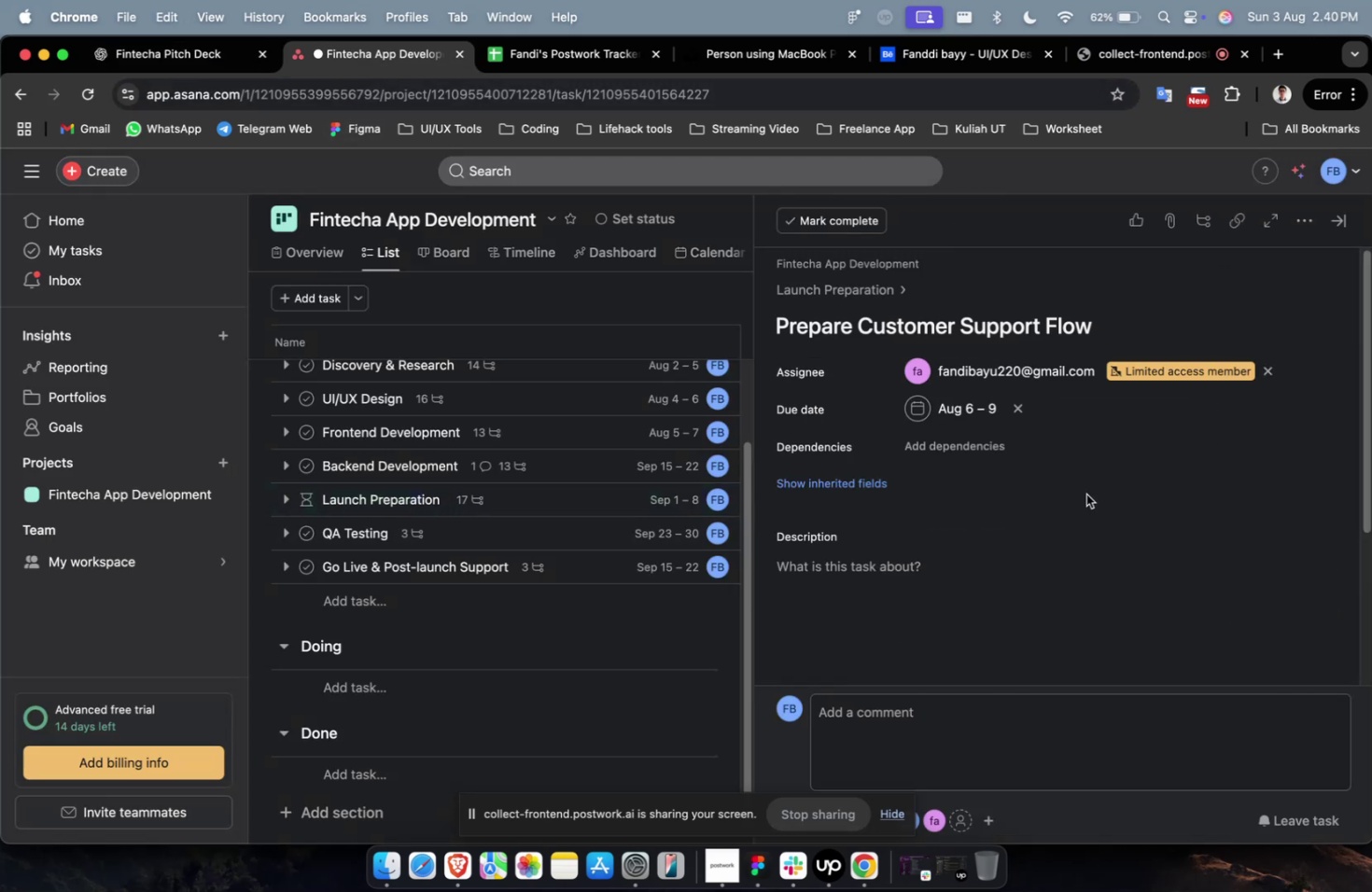 
scroll: coordinate [1070, 520], scroll_direction: down, amount: 14.0
 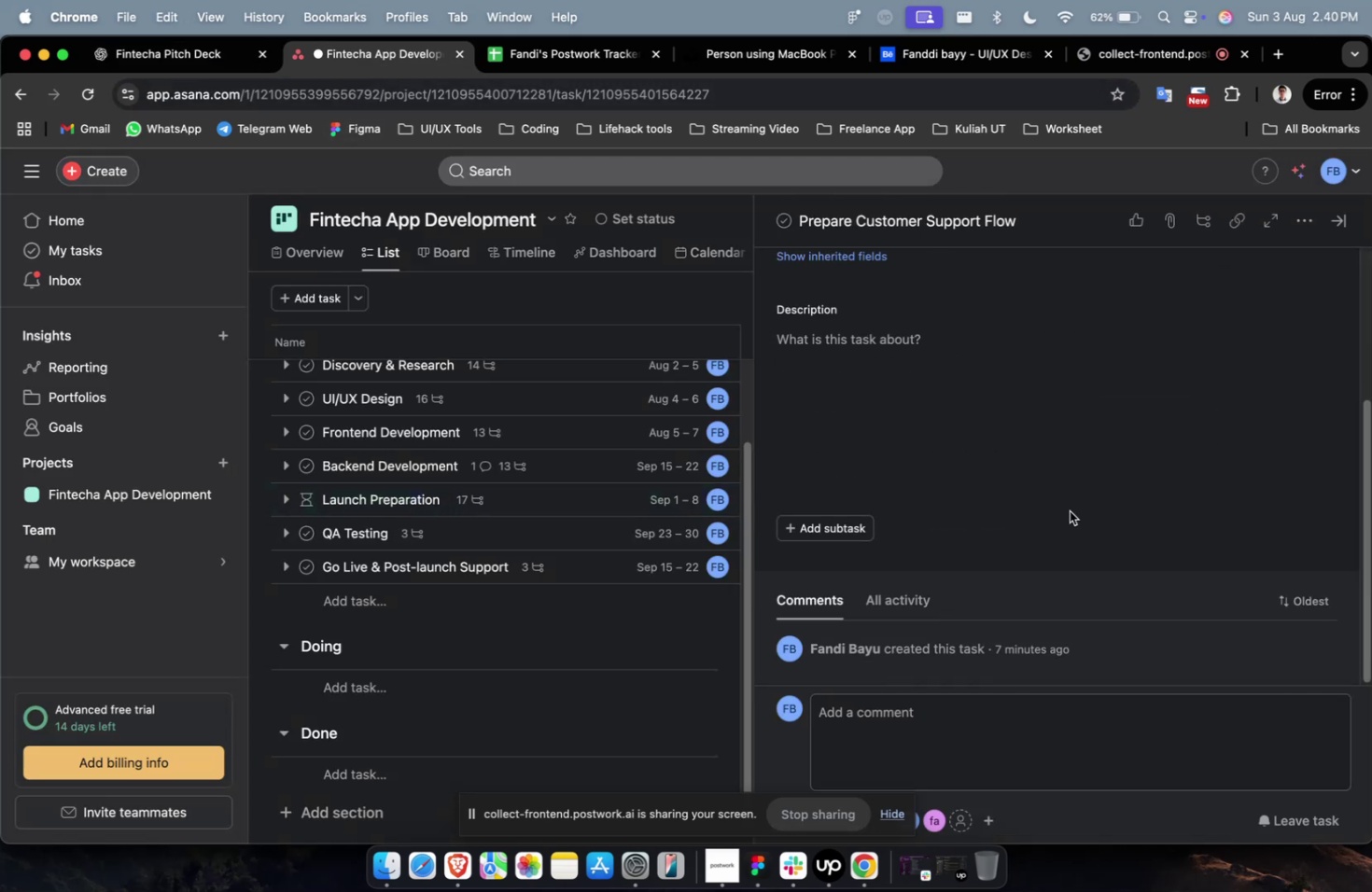 
left_click([1042, 448])
 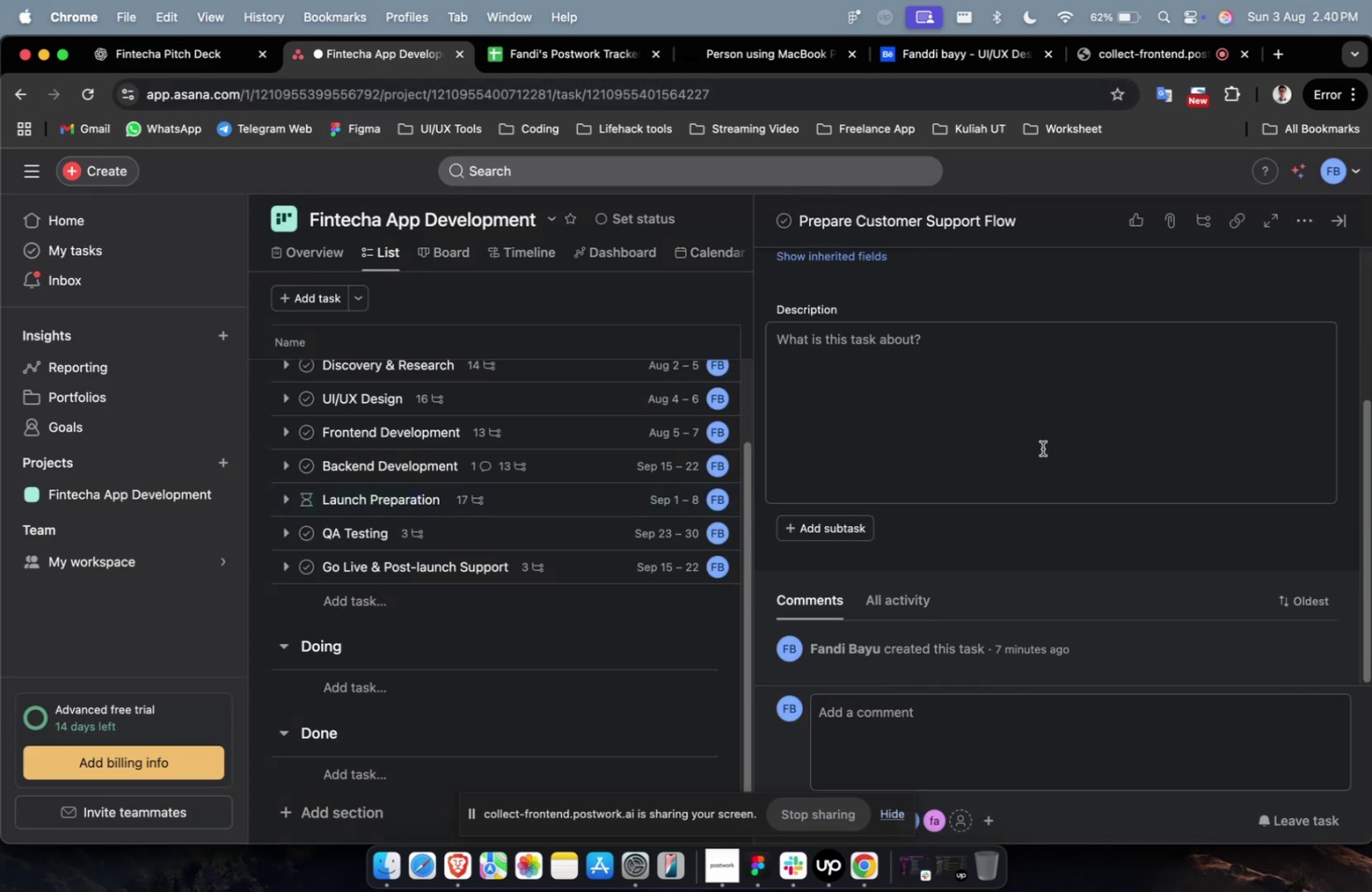 
key(Meta+CommandLeft)
 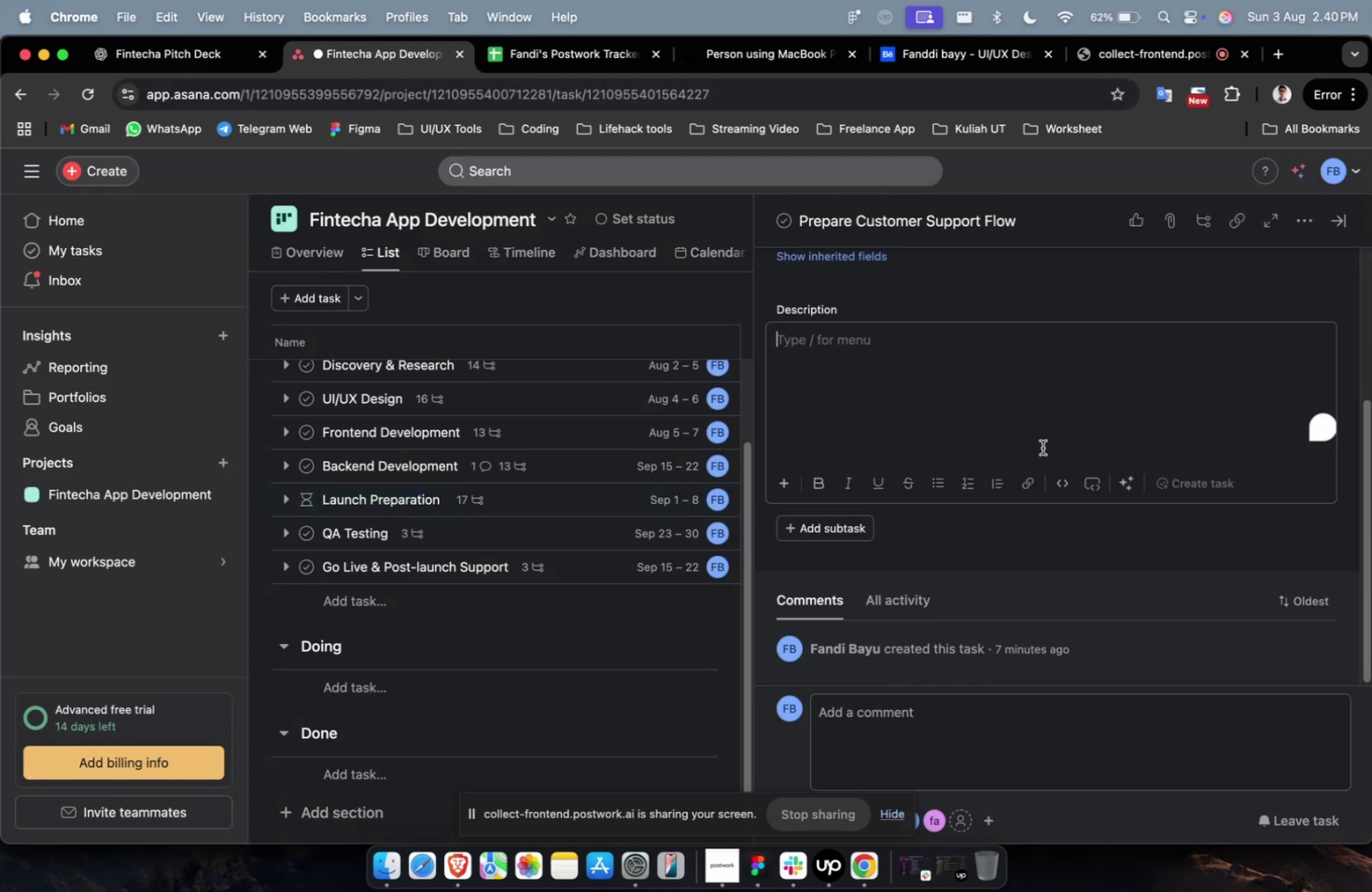 
key(Meta+V)
 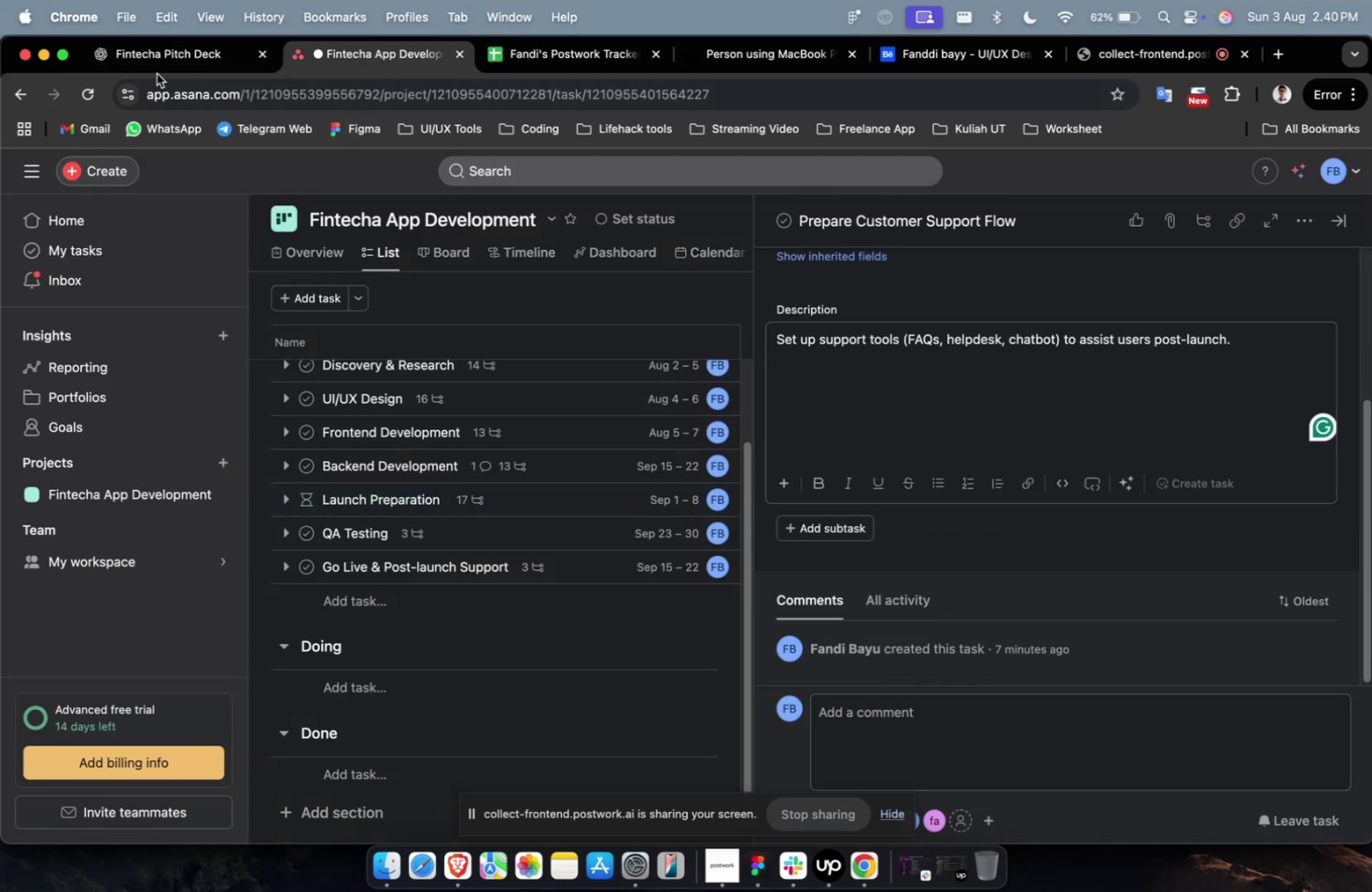 
left_click([153, 63])
 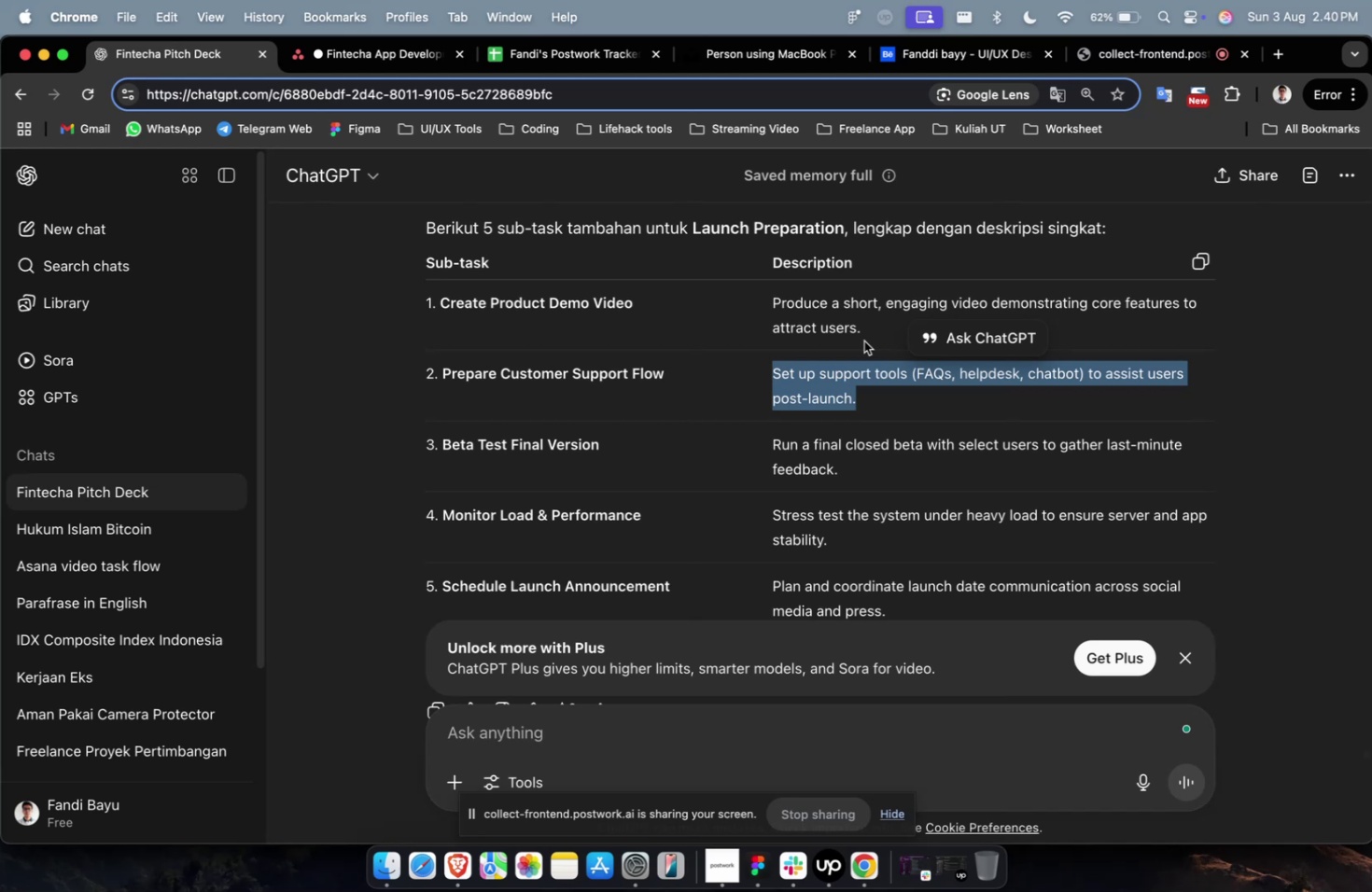 
left_click_drag(start_coordinate=[868, 331], to_coordinate=[754, 308])
 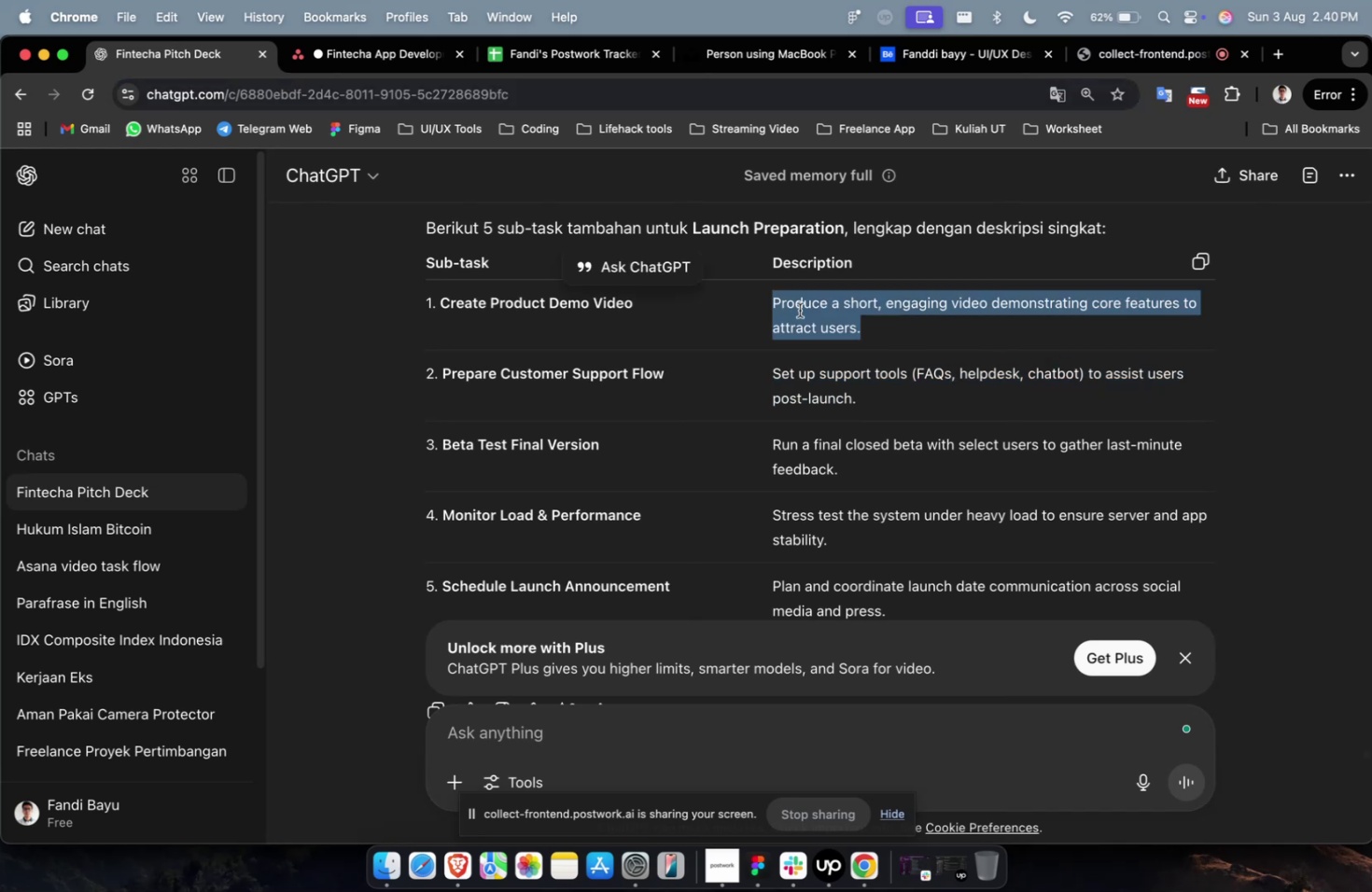 
key(Meta+CommandLeft)
 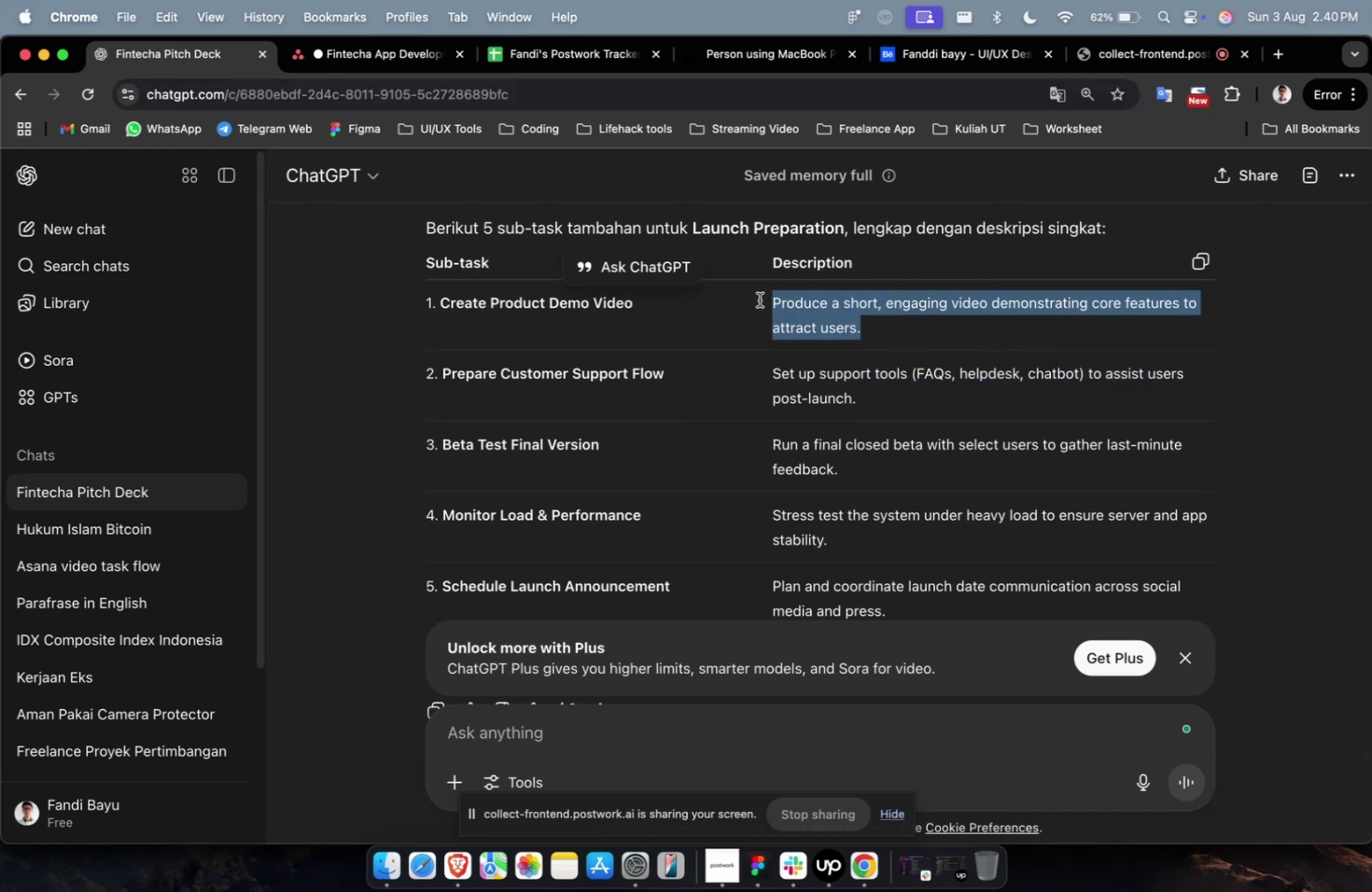 
key(Meta+C)
 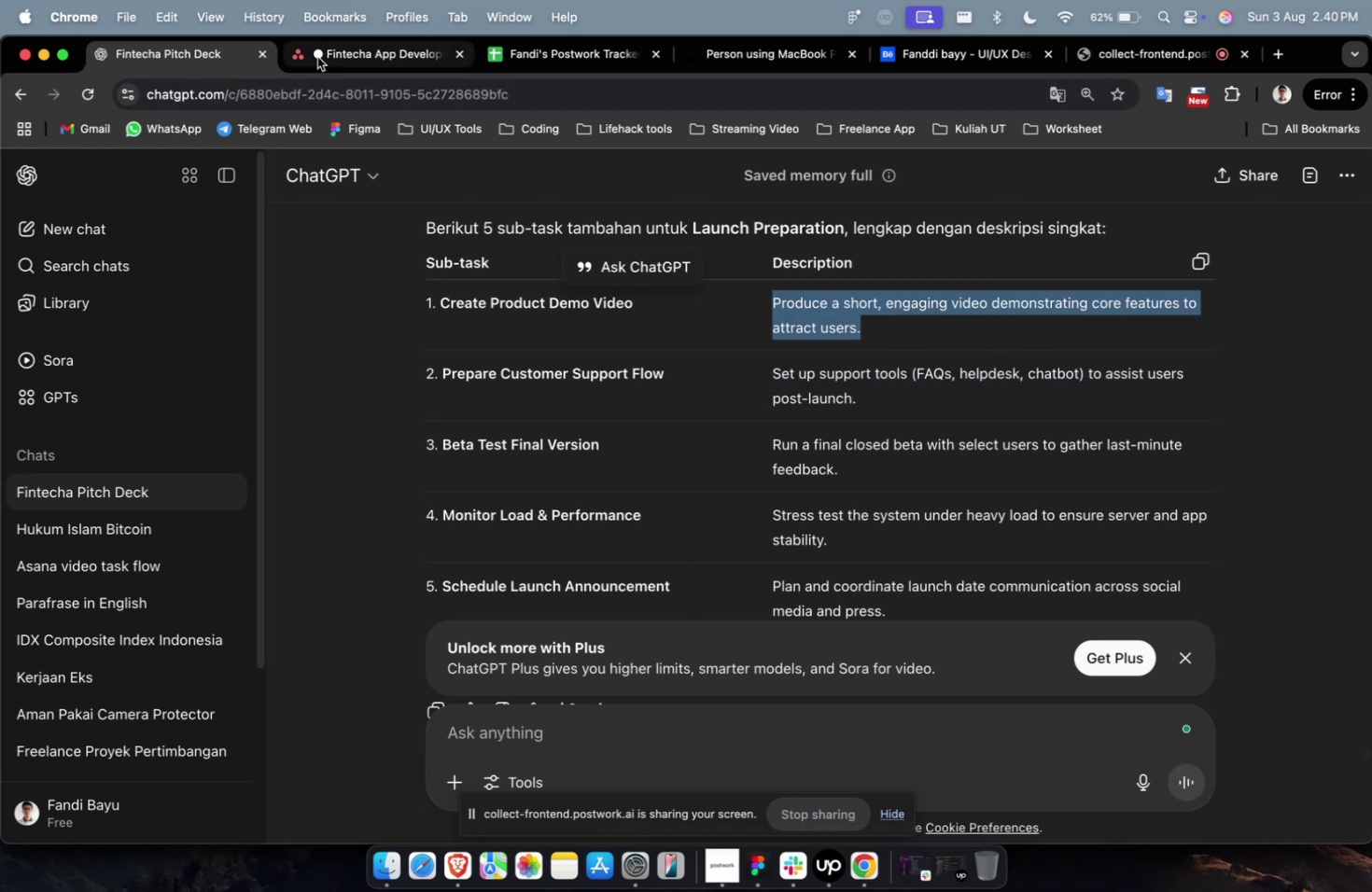 
left_click([317, 57])
 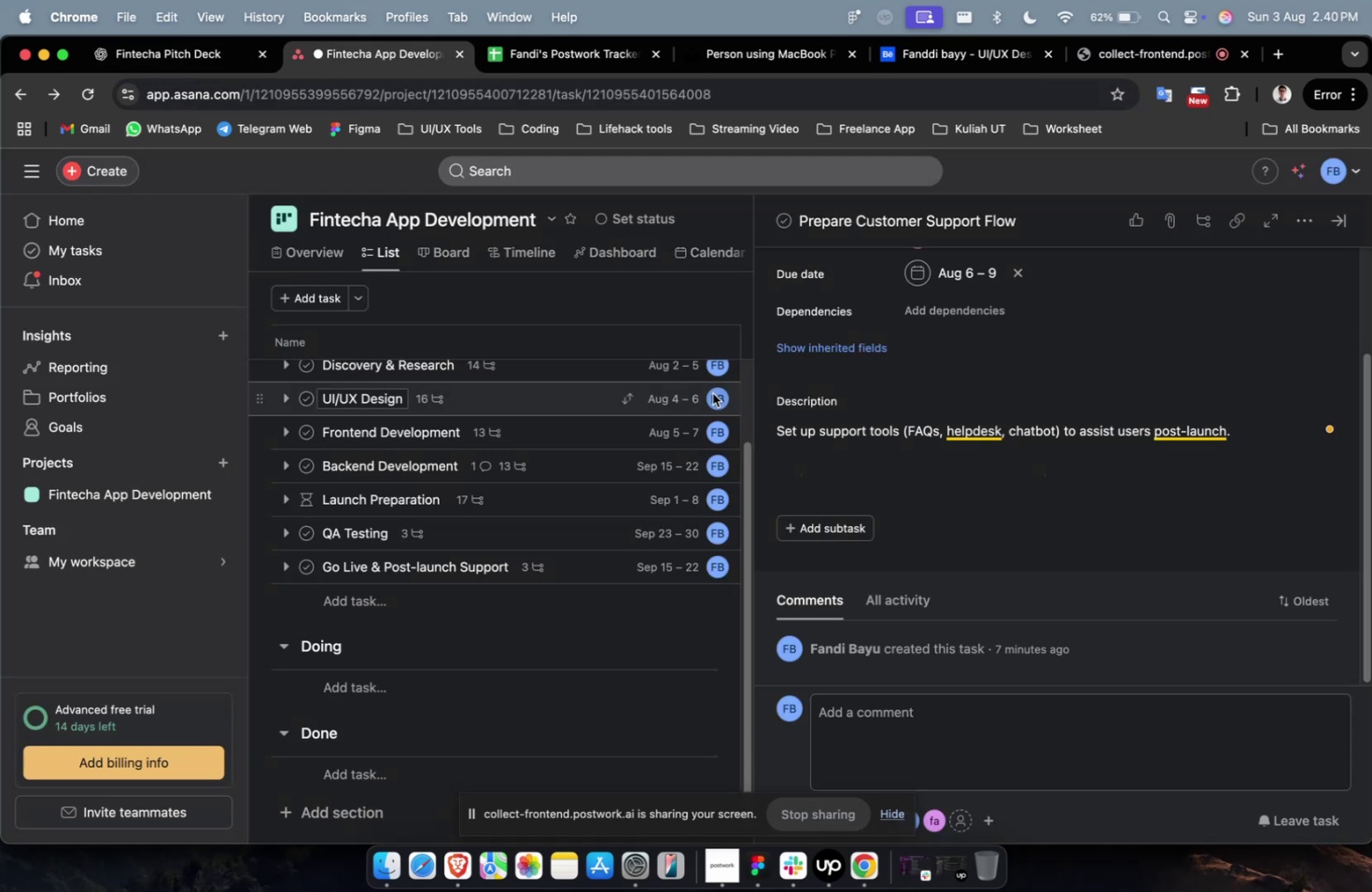 
scroll: coordinate [1024, 443], scroll_direction: down, amount: 25.0
 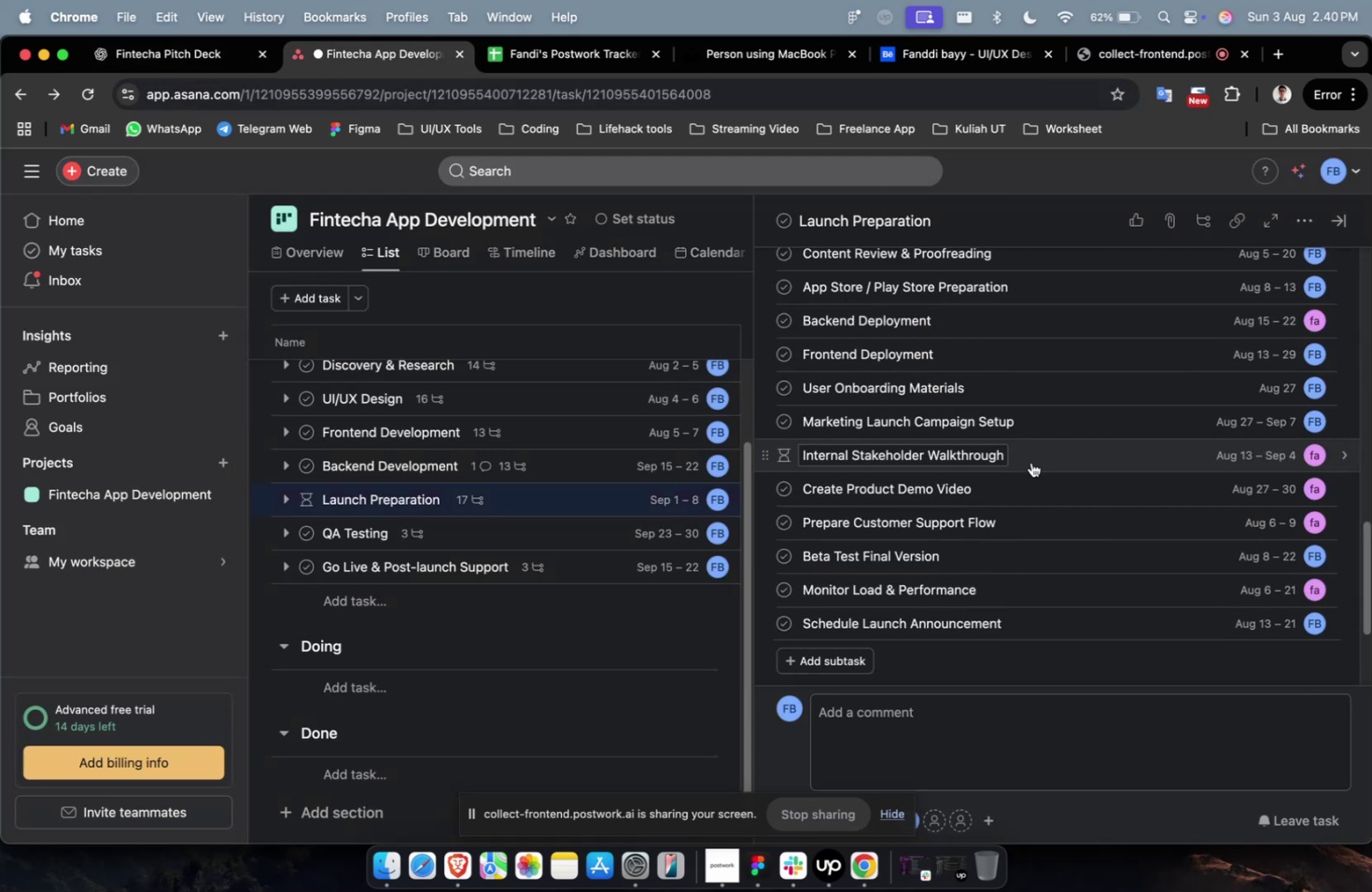 
left_click([1034, 472])
 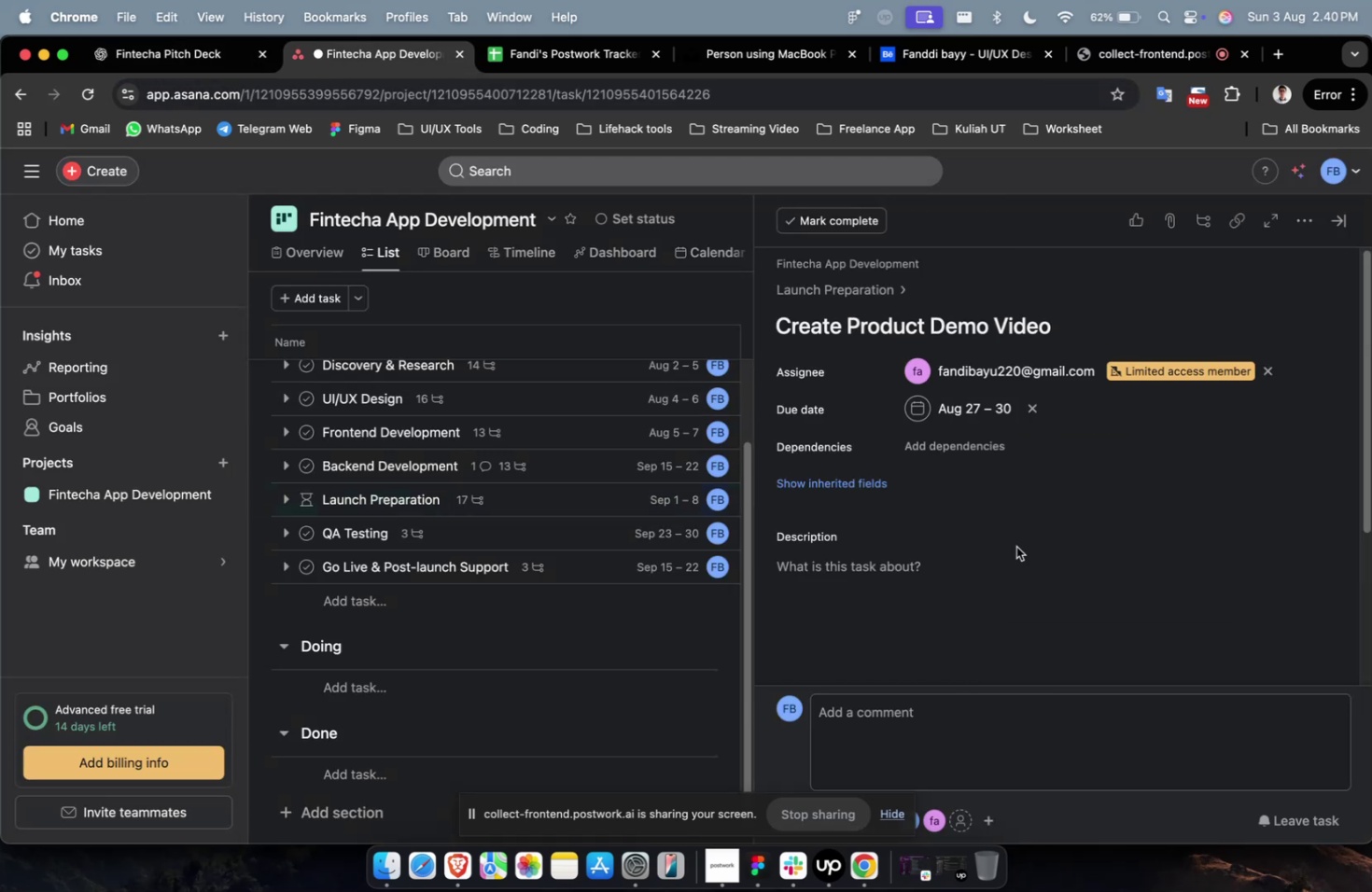 
left_click([1010, 555])
 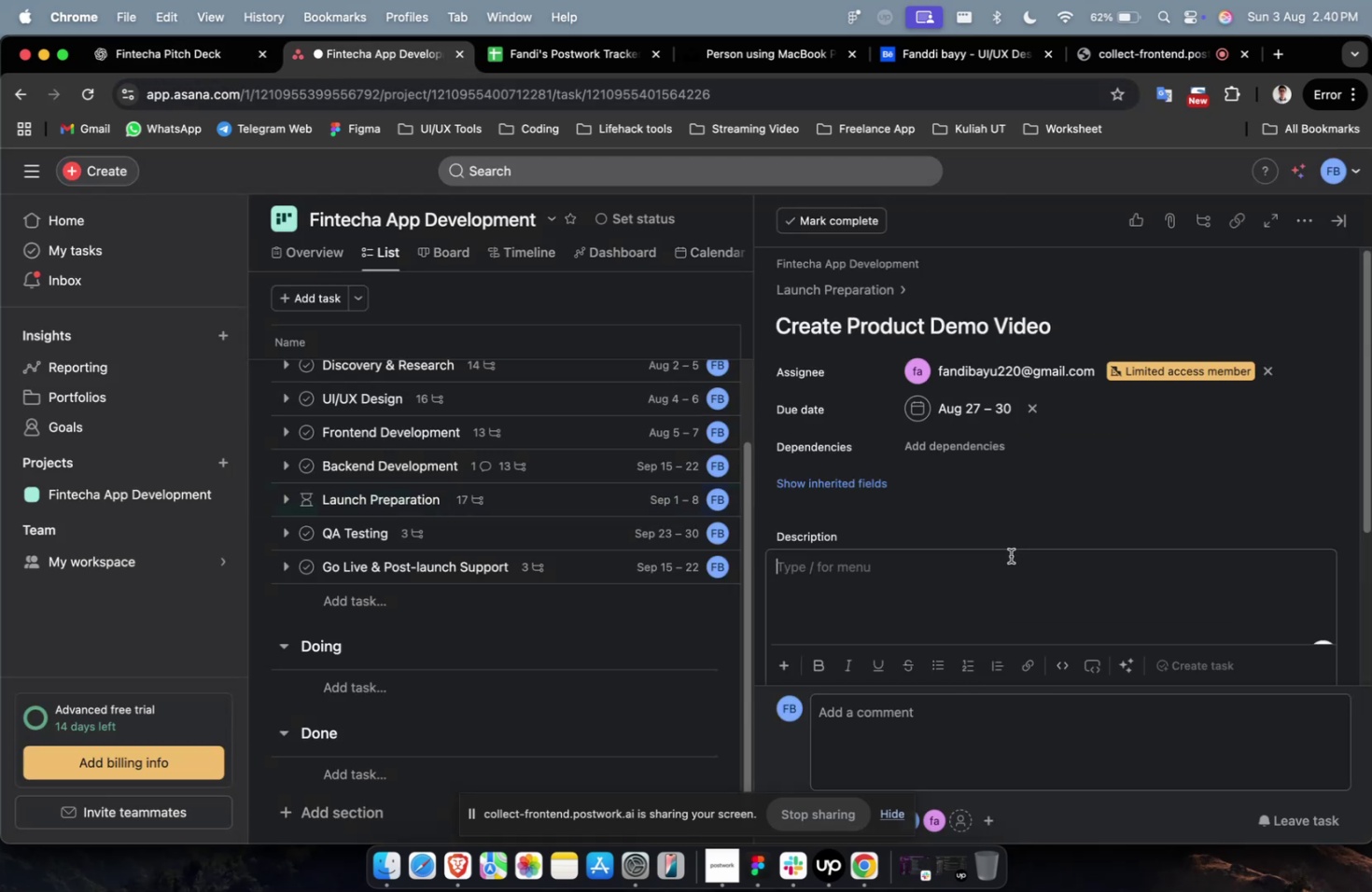 
key(Meta+V)
 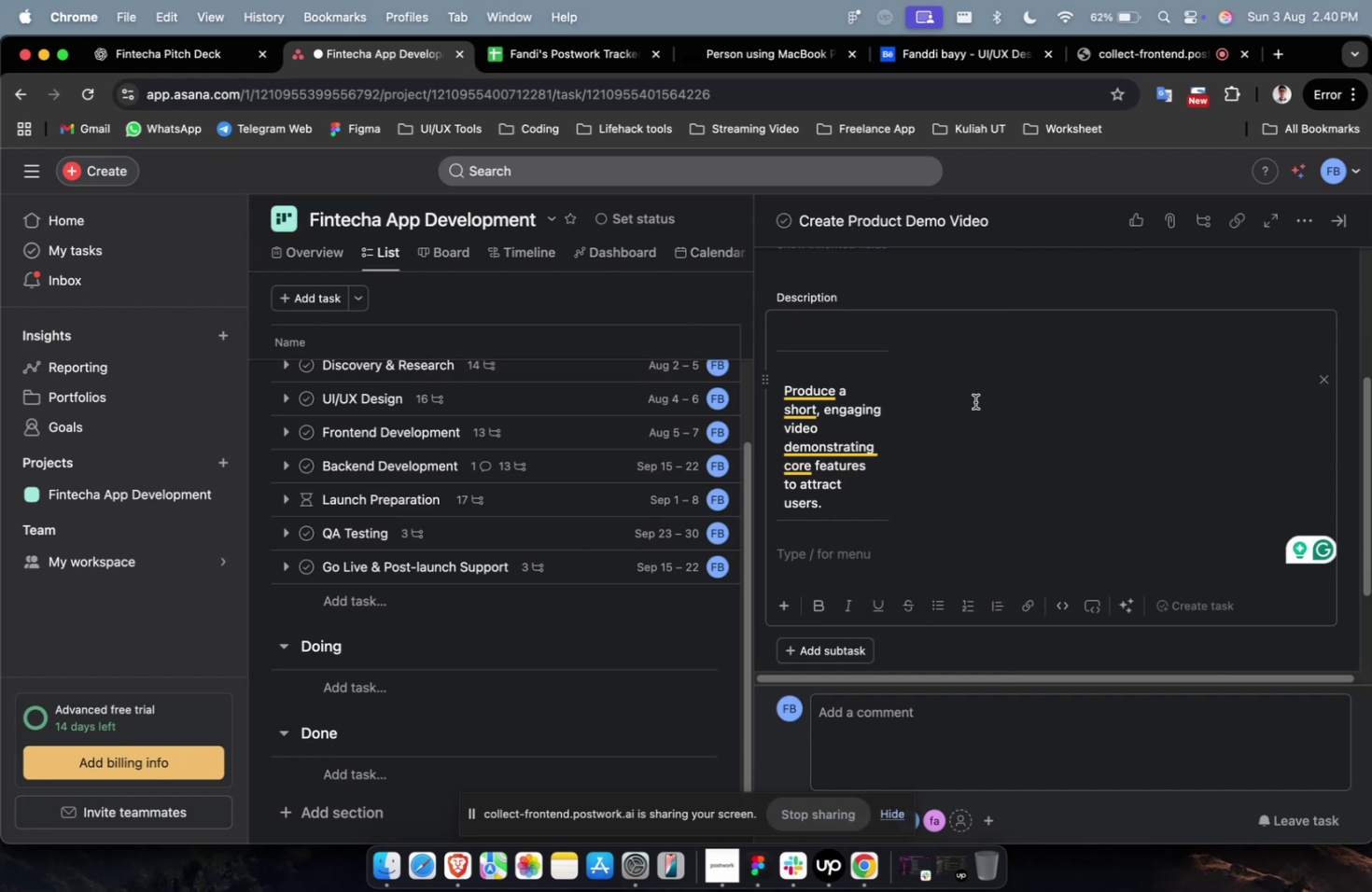 
wait(44.47)
 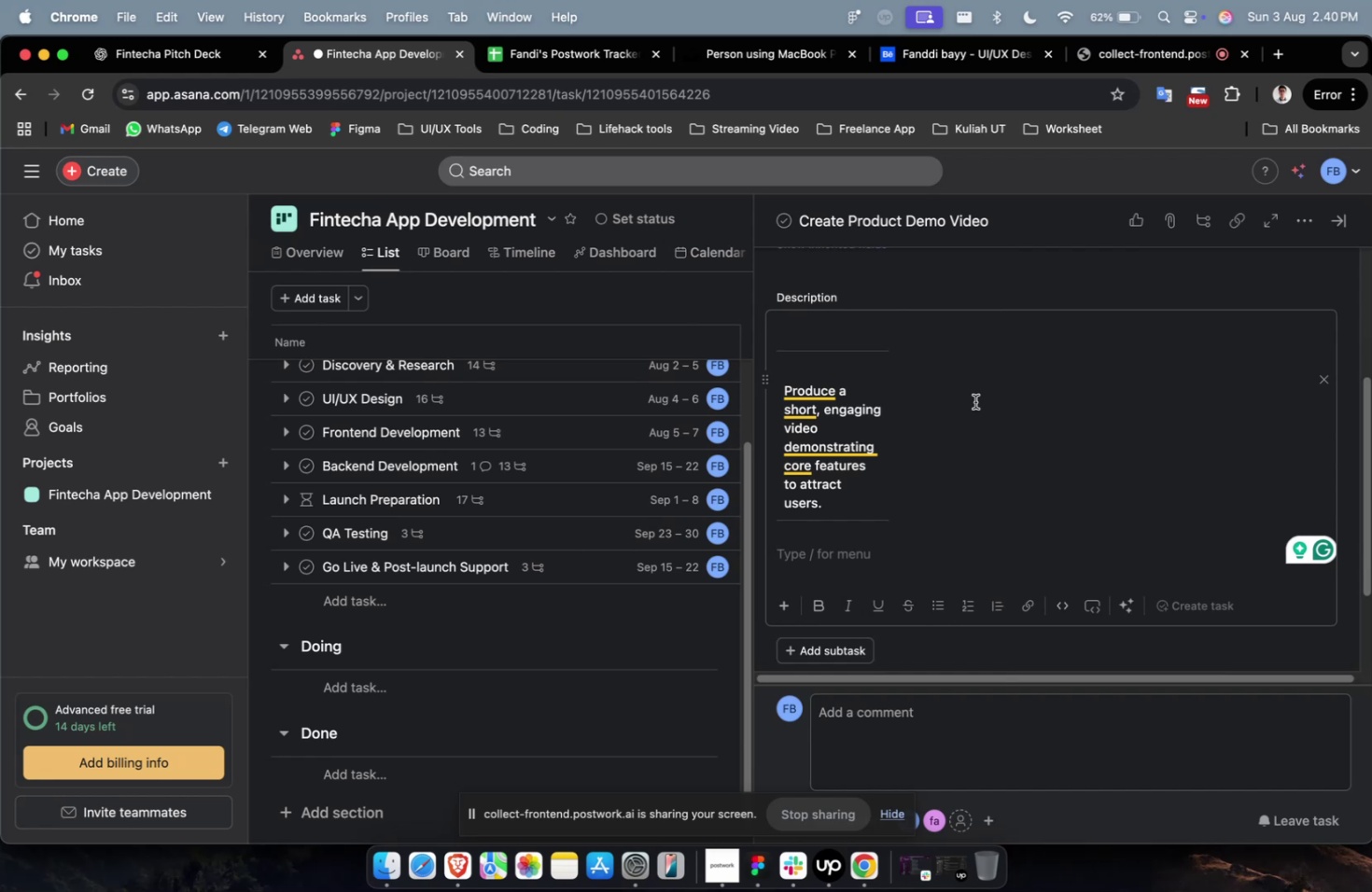 
left_click([893, 462])
 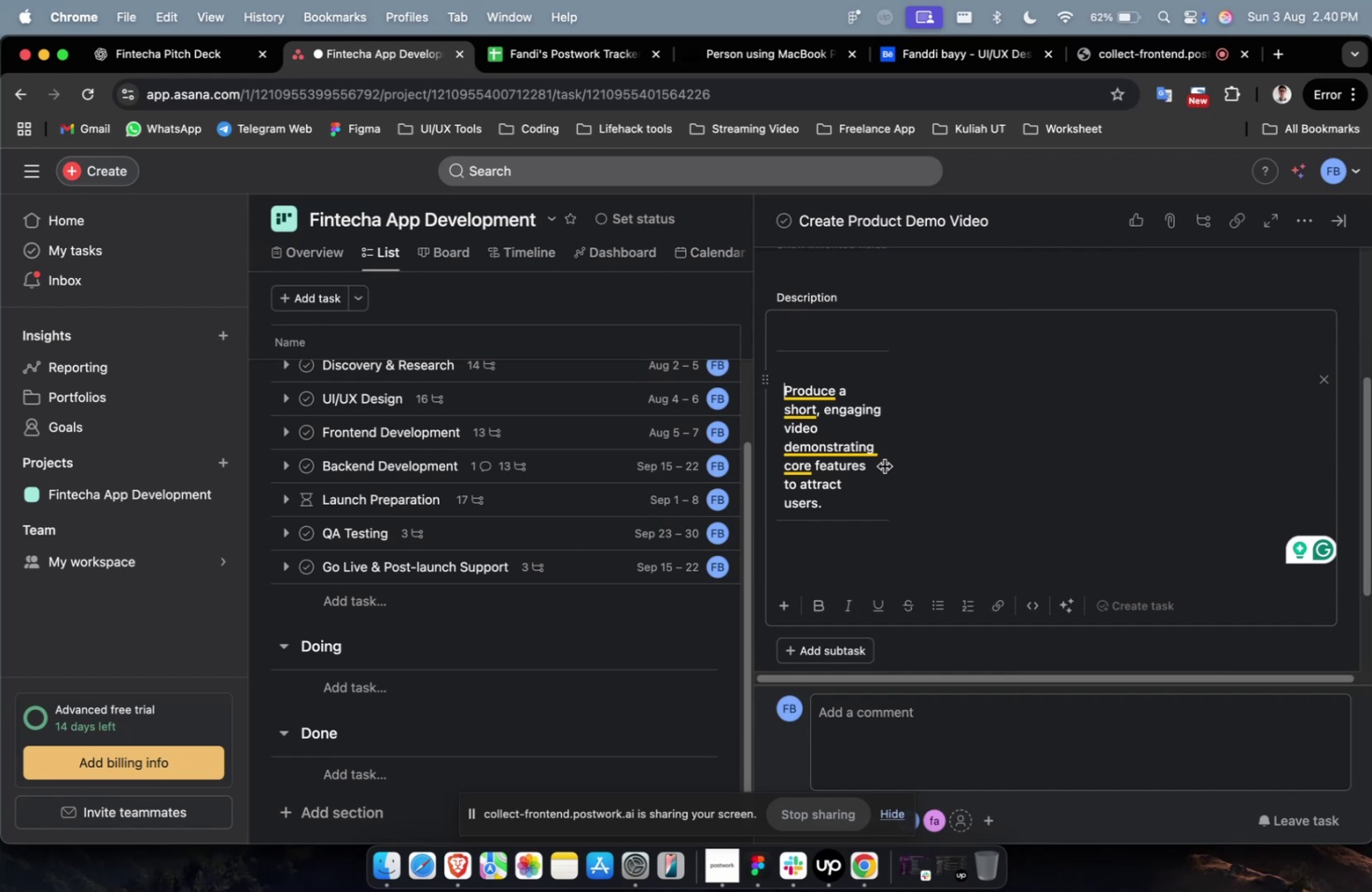 
left_click_drag(start_coordinate=[886, 466], to_coordinate=[1169, 478])
 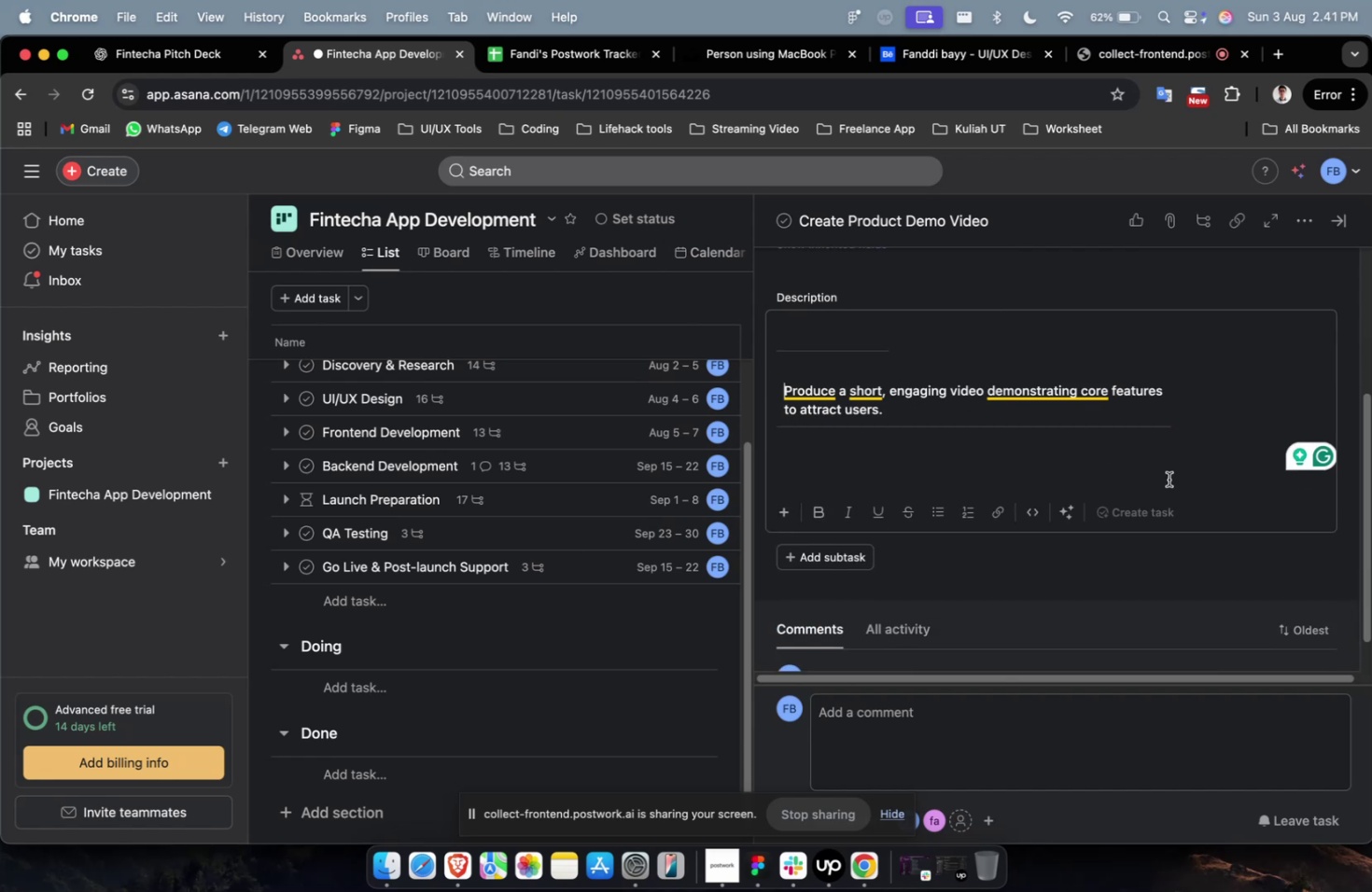 
scroll: coordinate [1155, 482], scroll_direction: up, amount: 18.0
 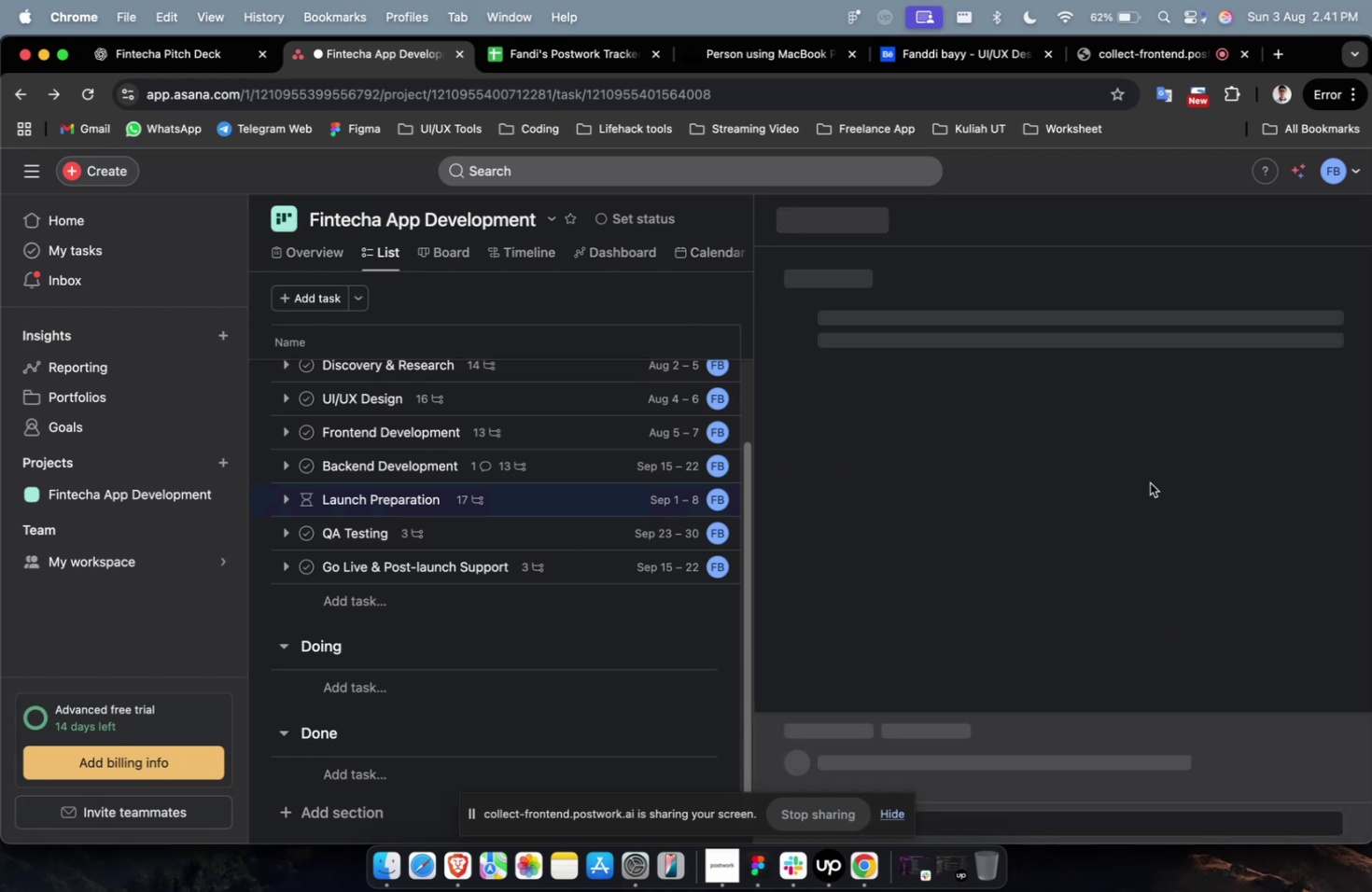 
scroll: coordinate [1148, 482], scroll_direction: down, amount: 42.0
 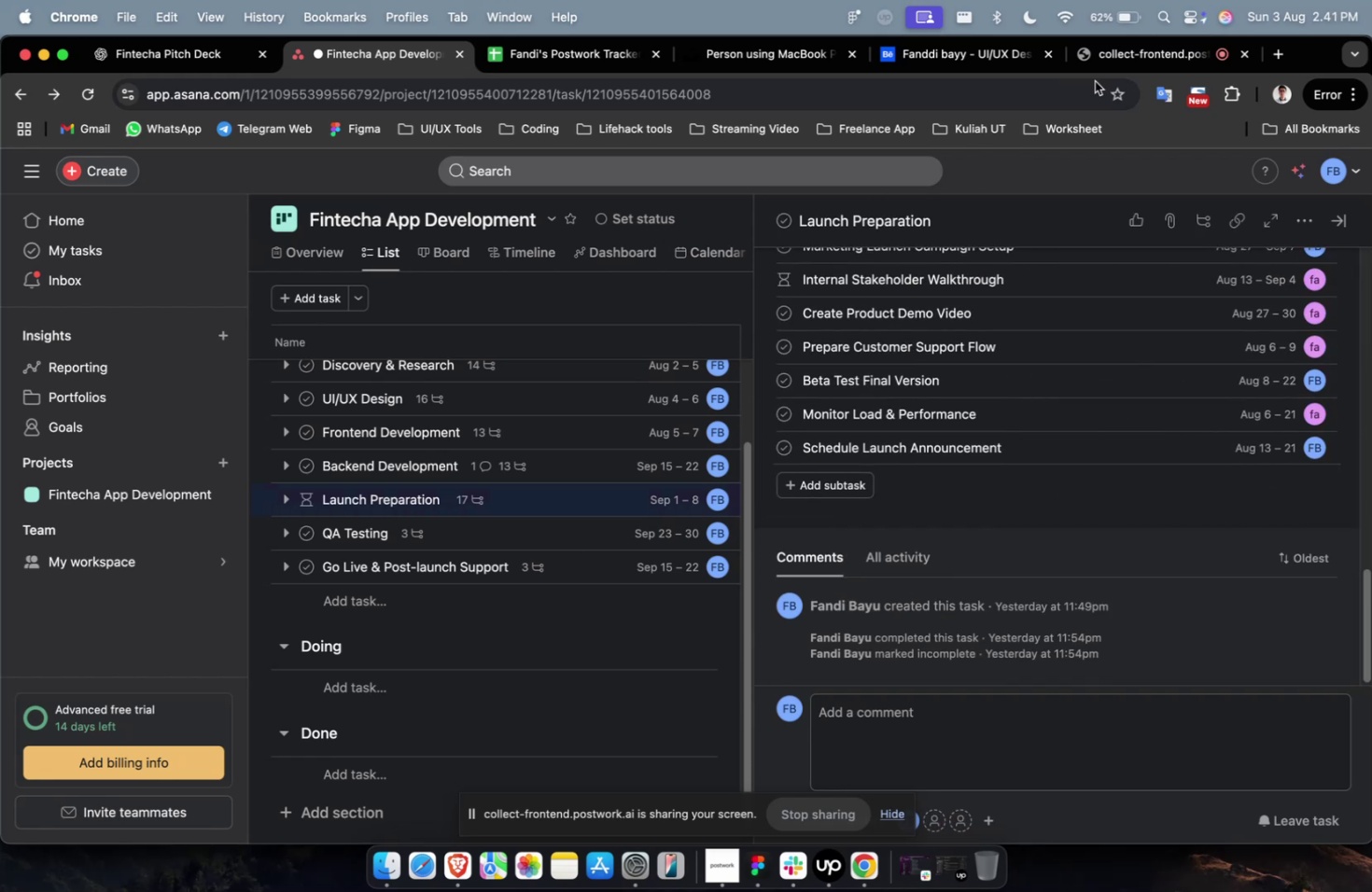 
left_click([1138, 65])
 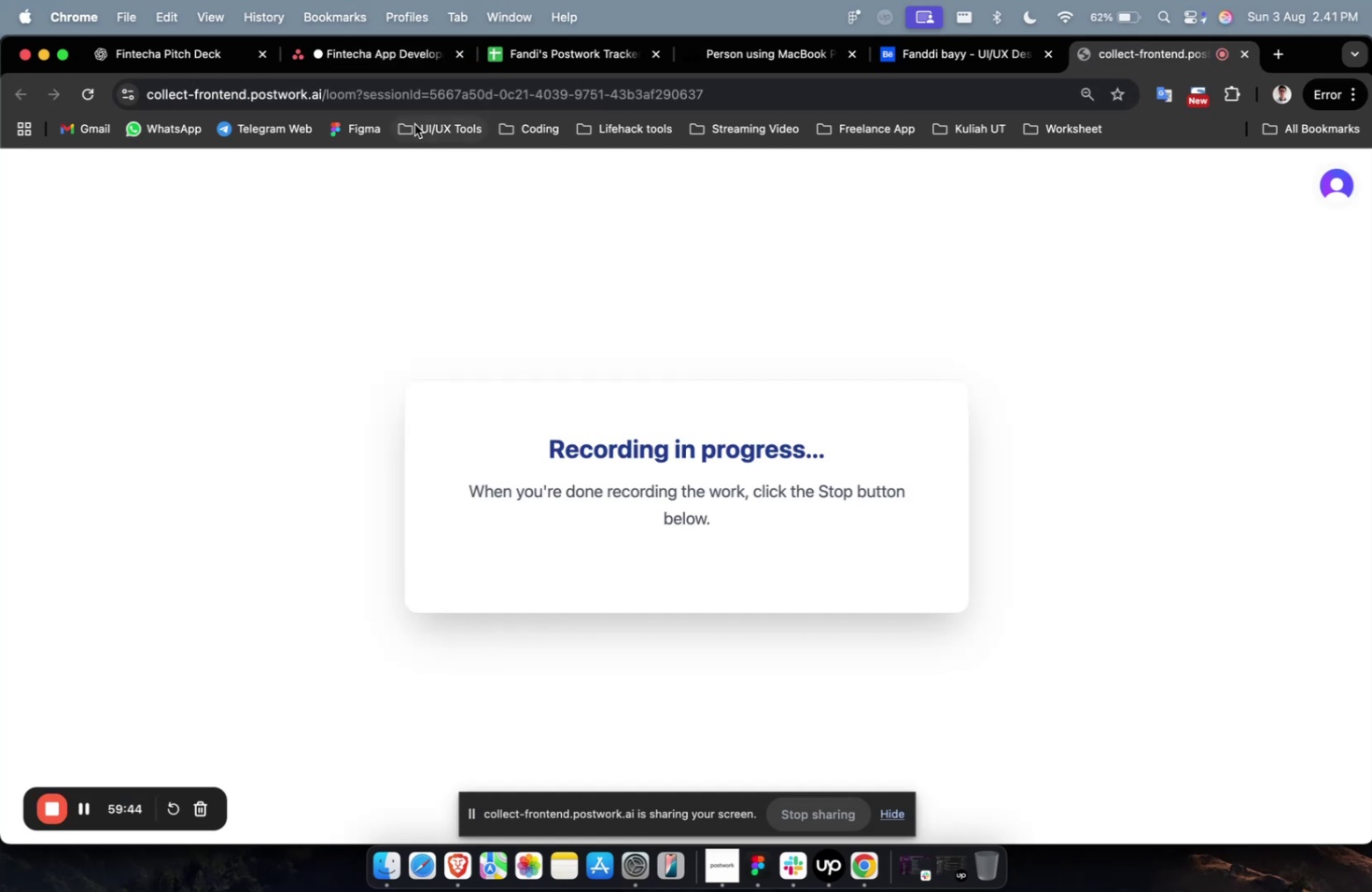 
left_click([359, 60])
 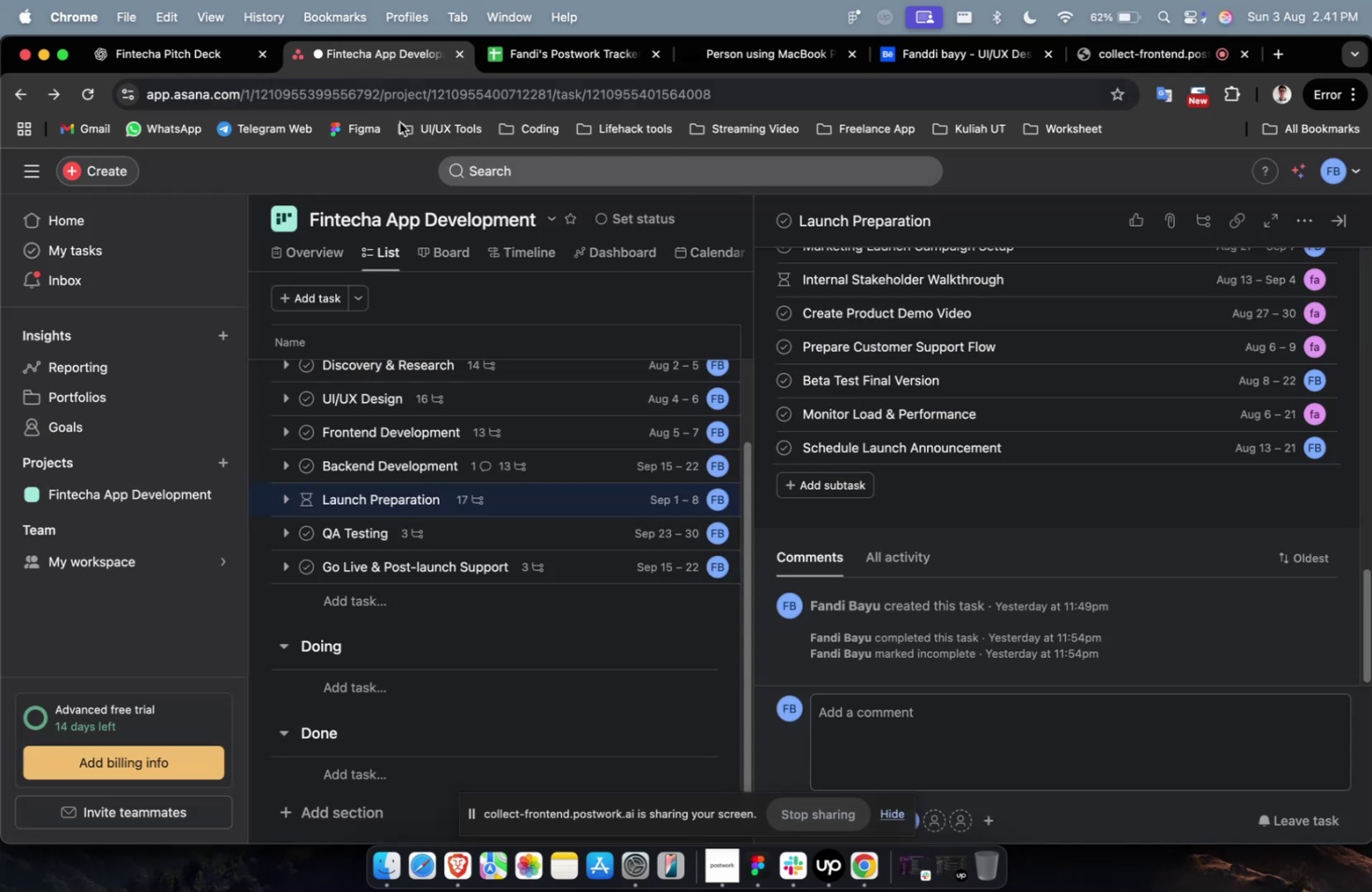 
scroll: coordinate [631, 428], scroll_direction: up, amount: 10.0
 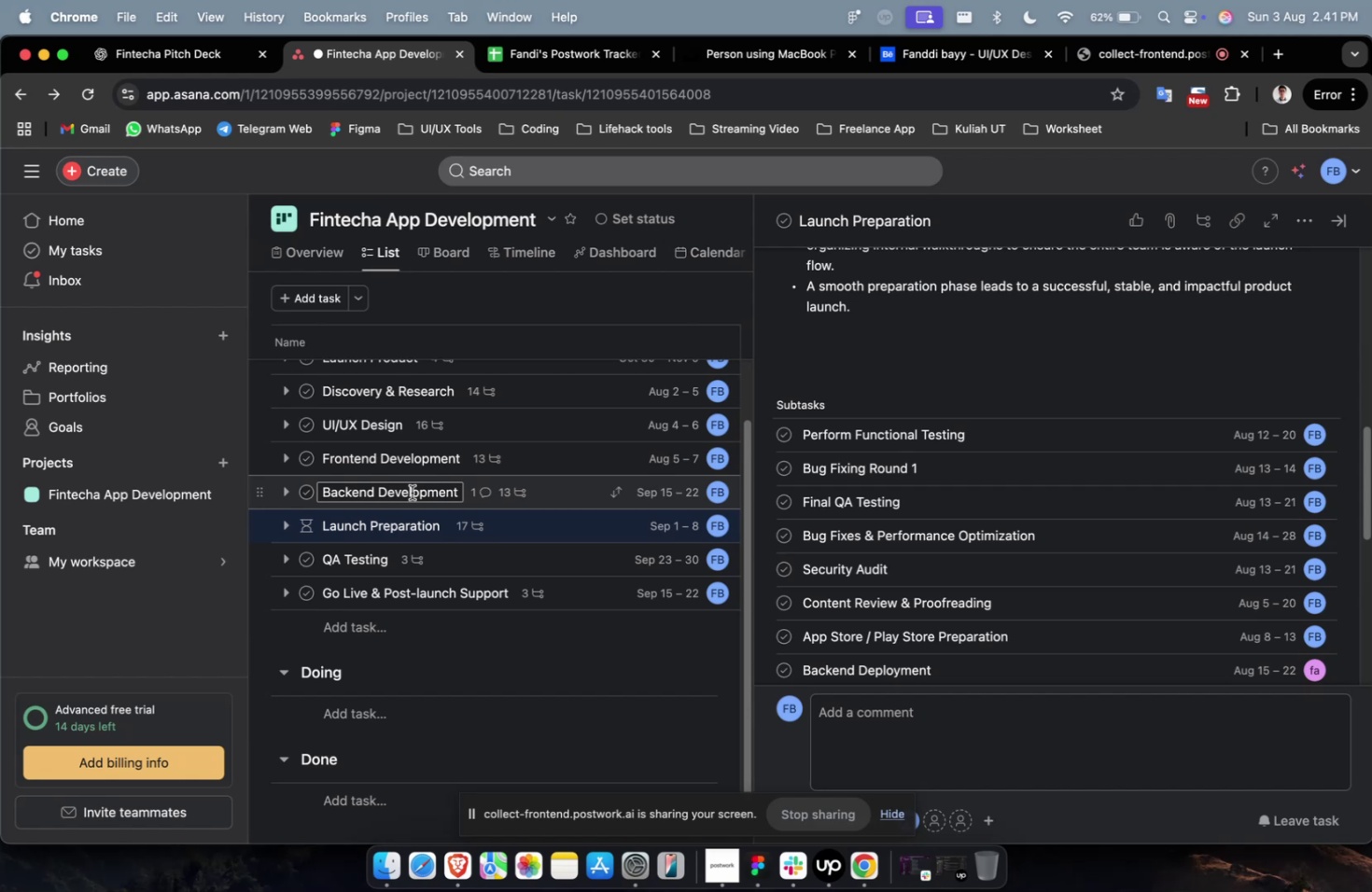 
wait(31.8)
 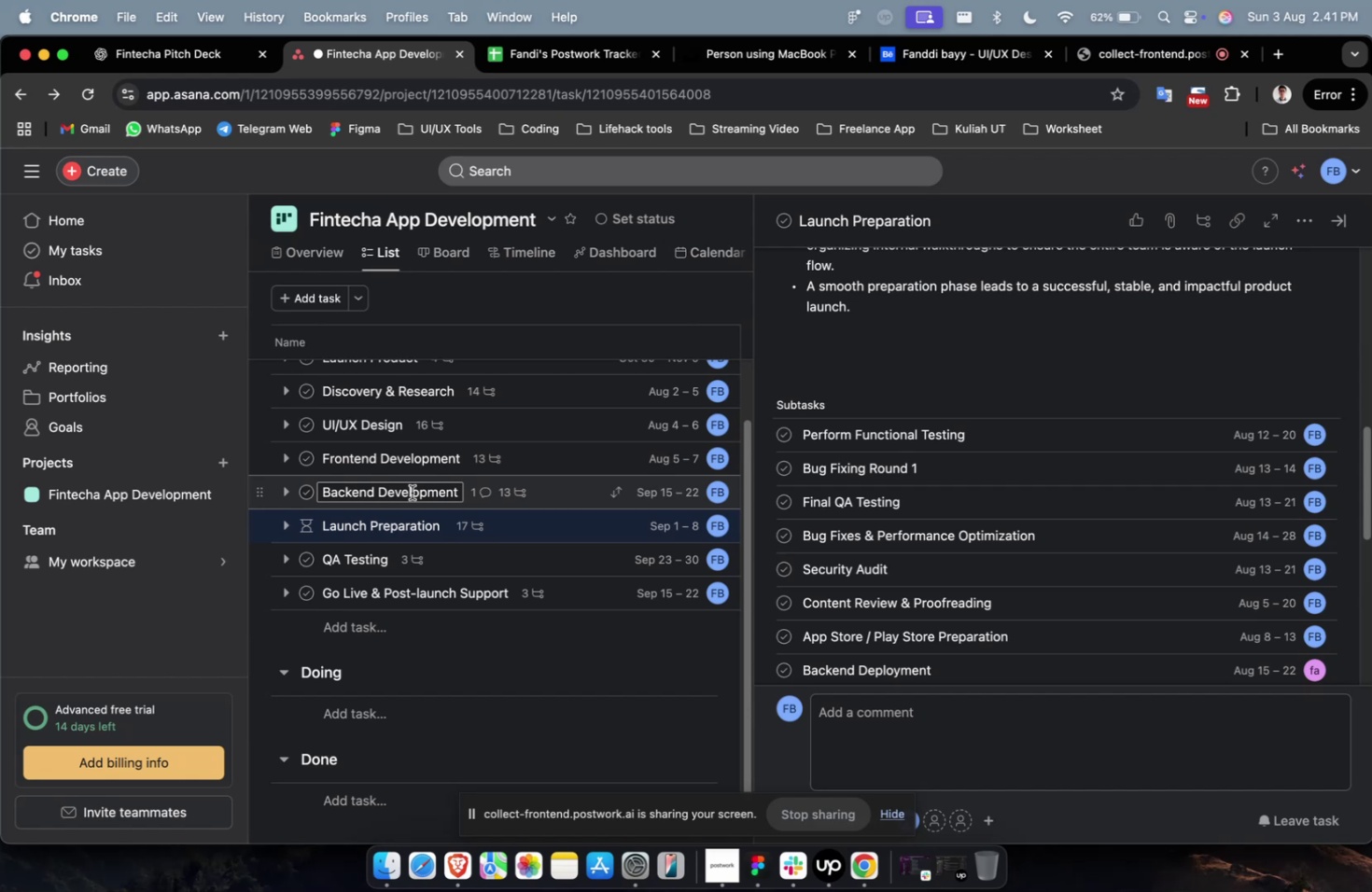 
scroll: coordinate [895, 617], scroll_direction: down, amount: 20.0
 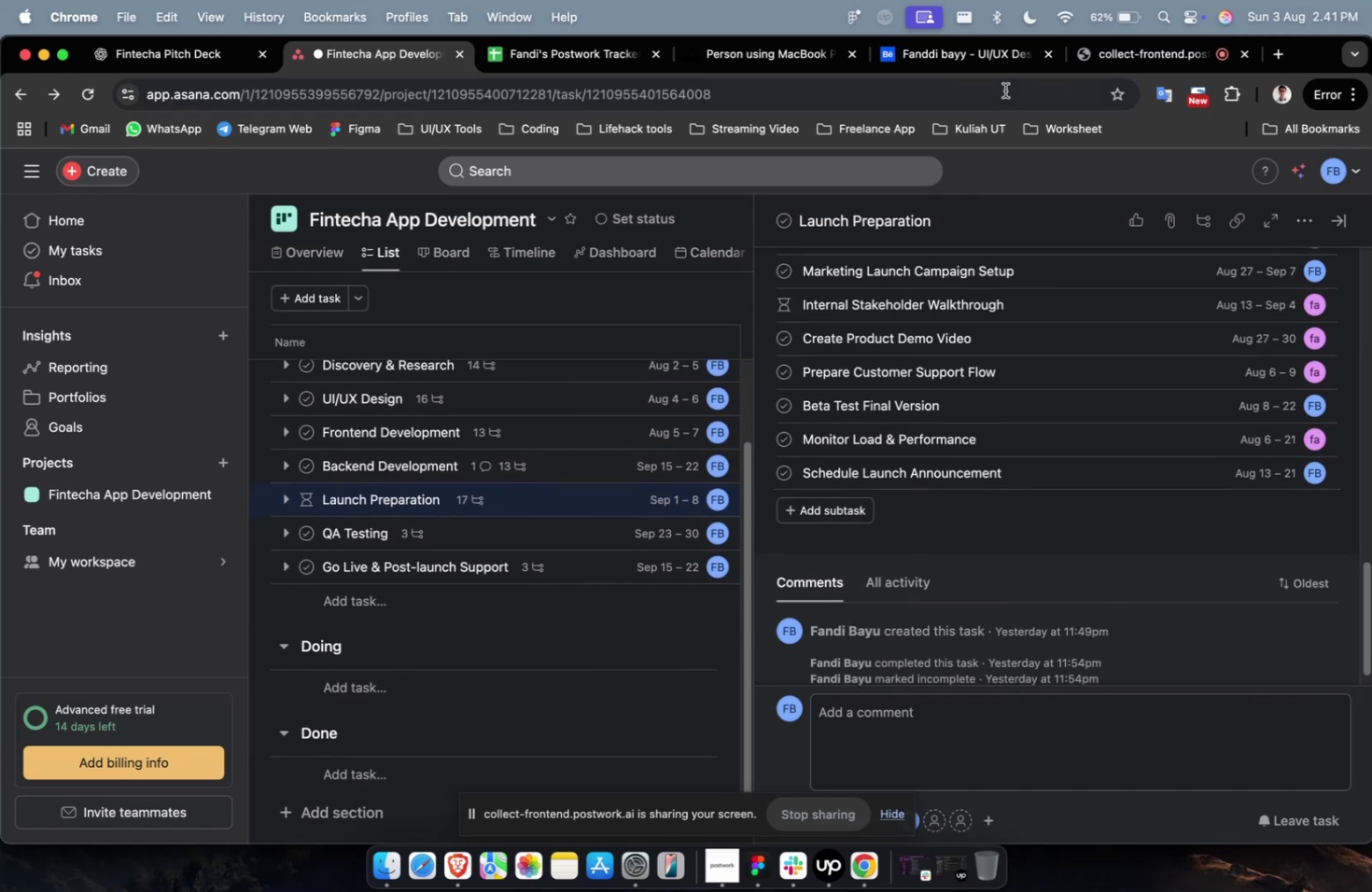 